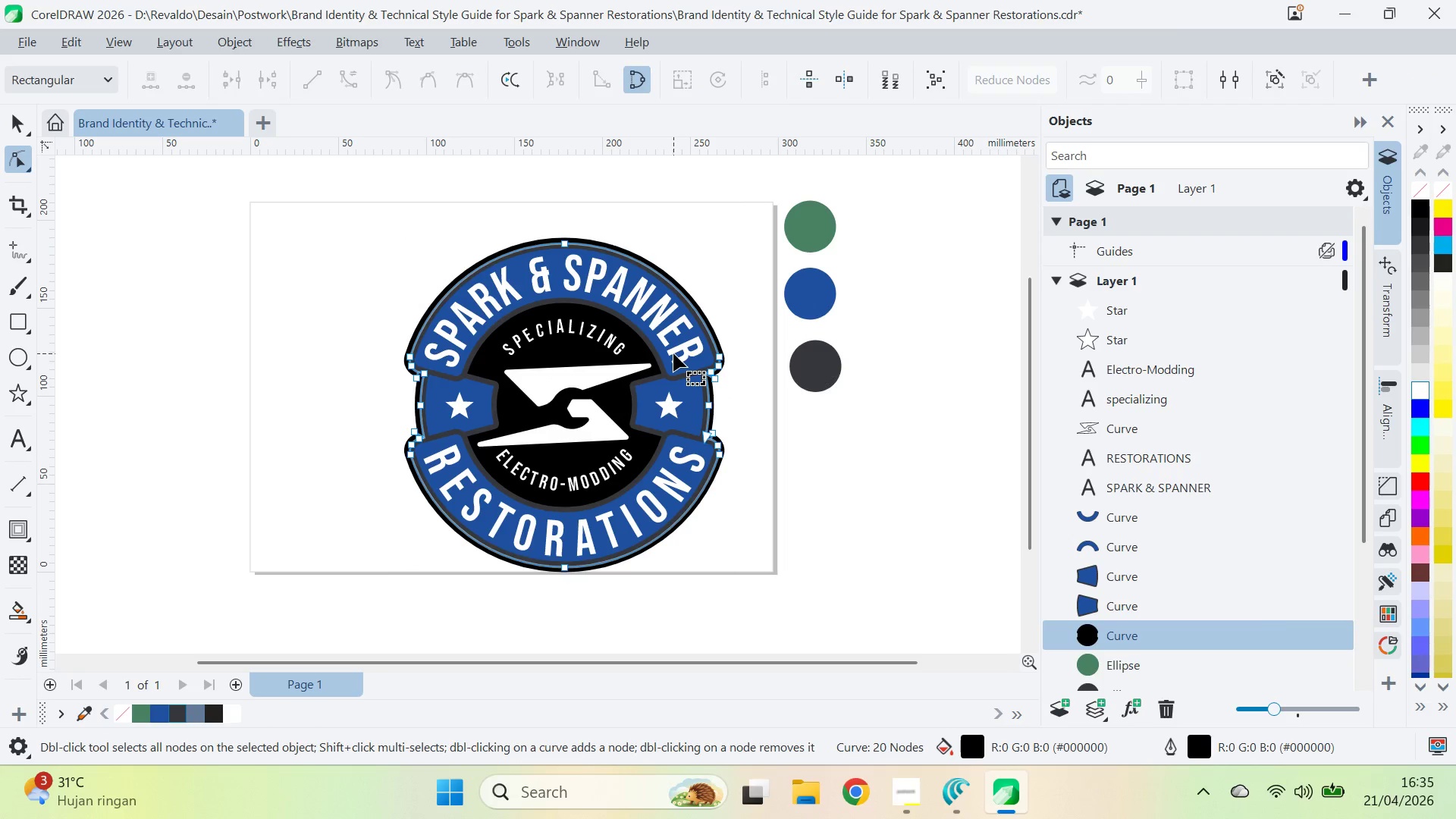 
key(V)
 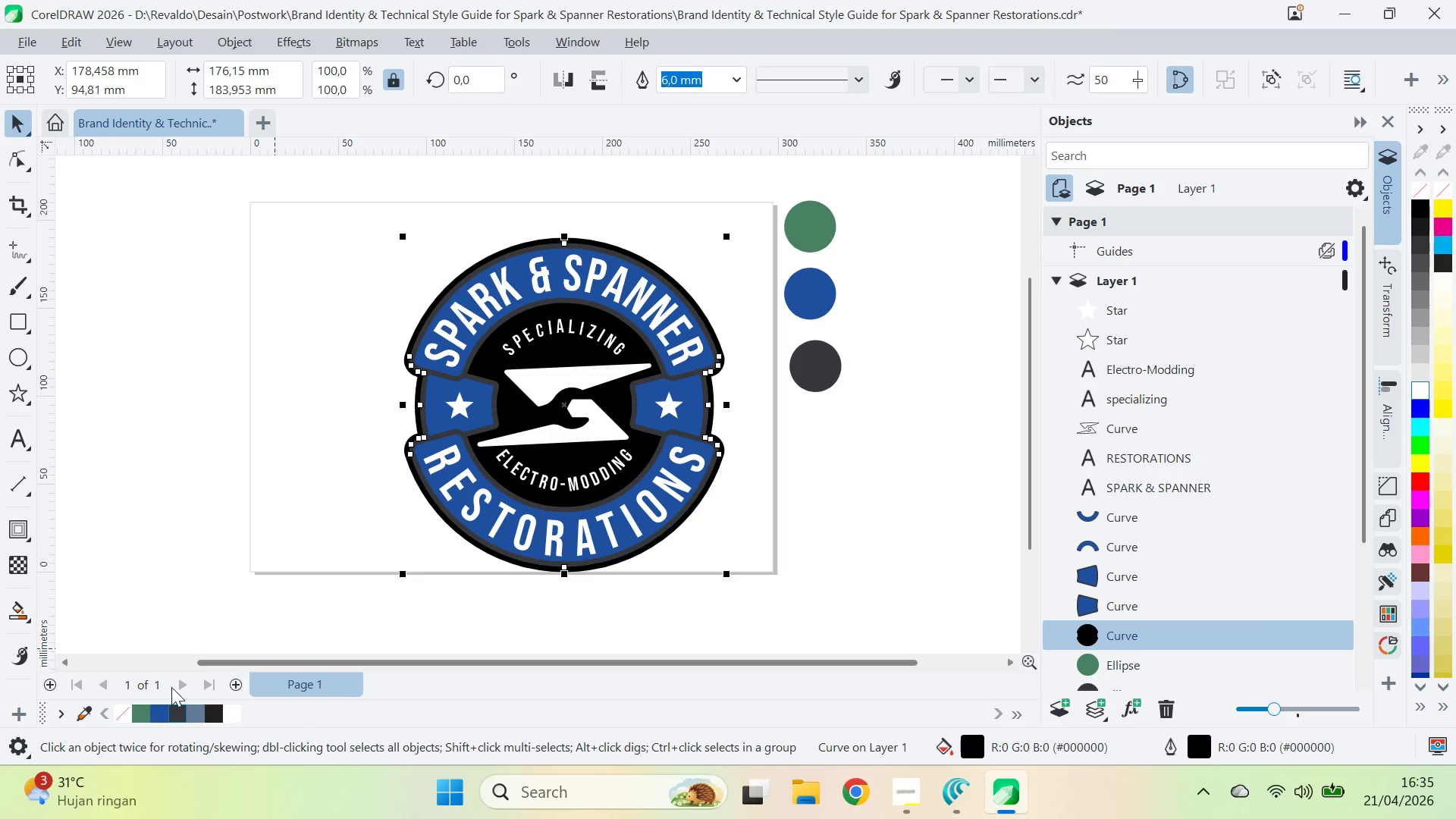 
left_click([143, 714])
 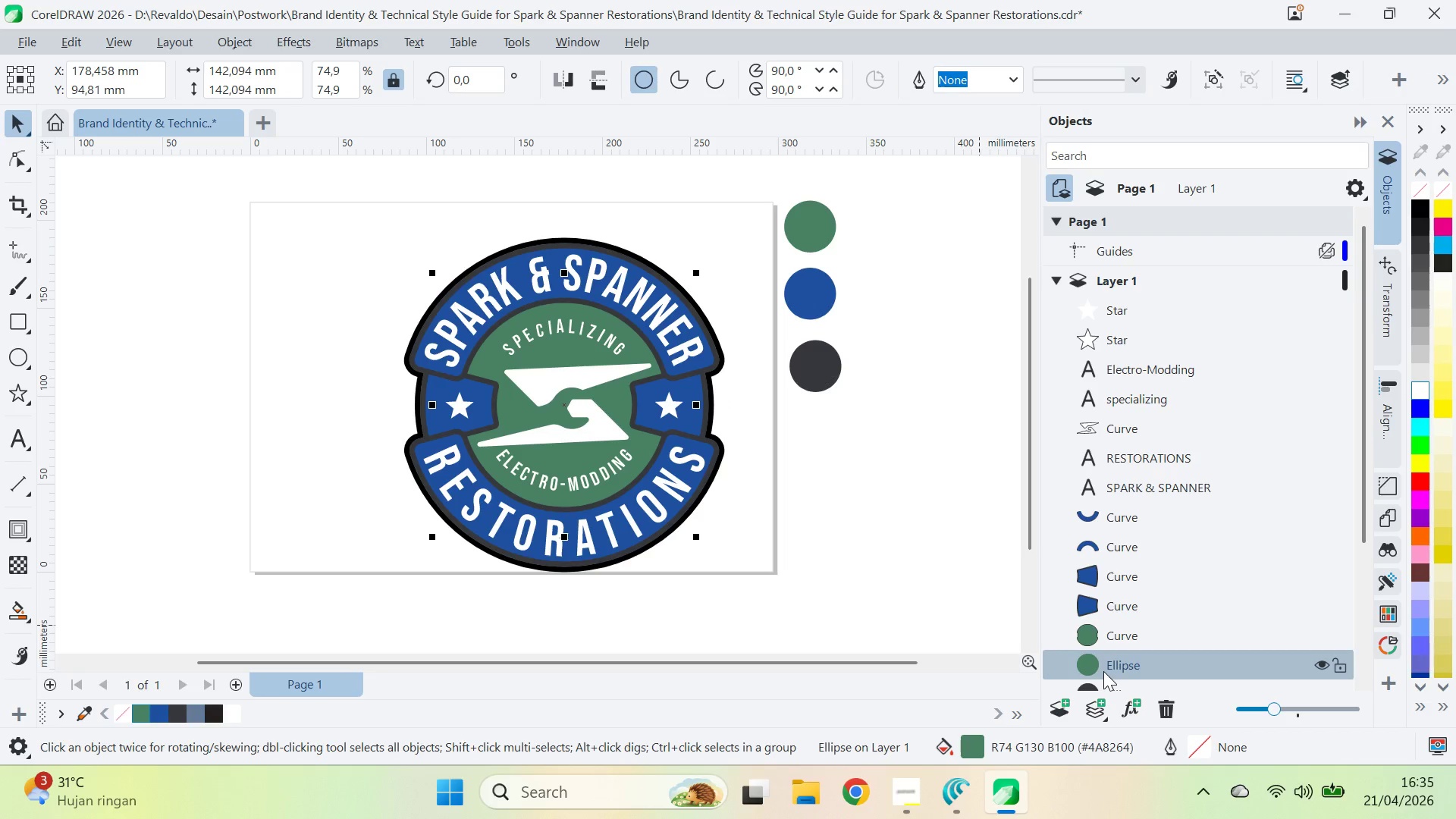 
key(Delete)
 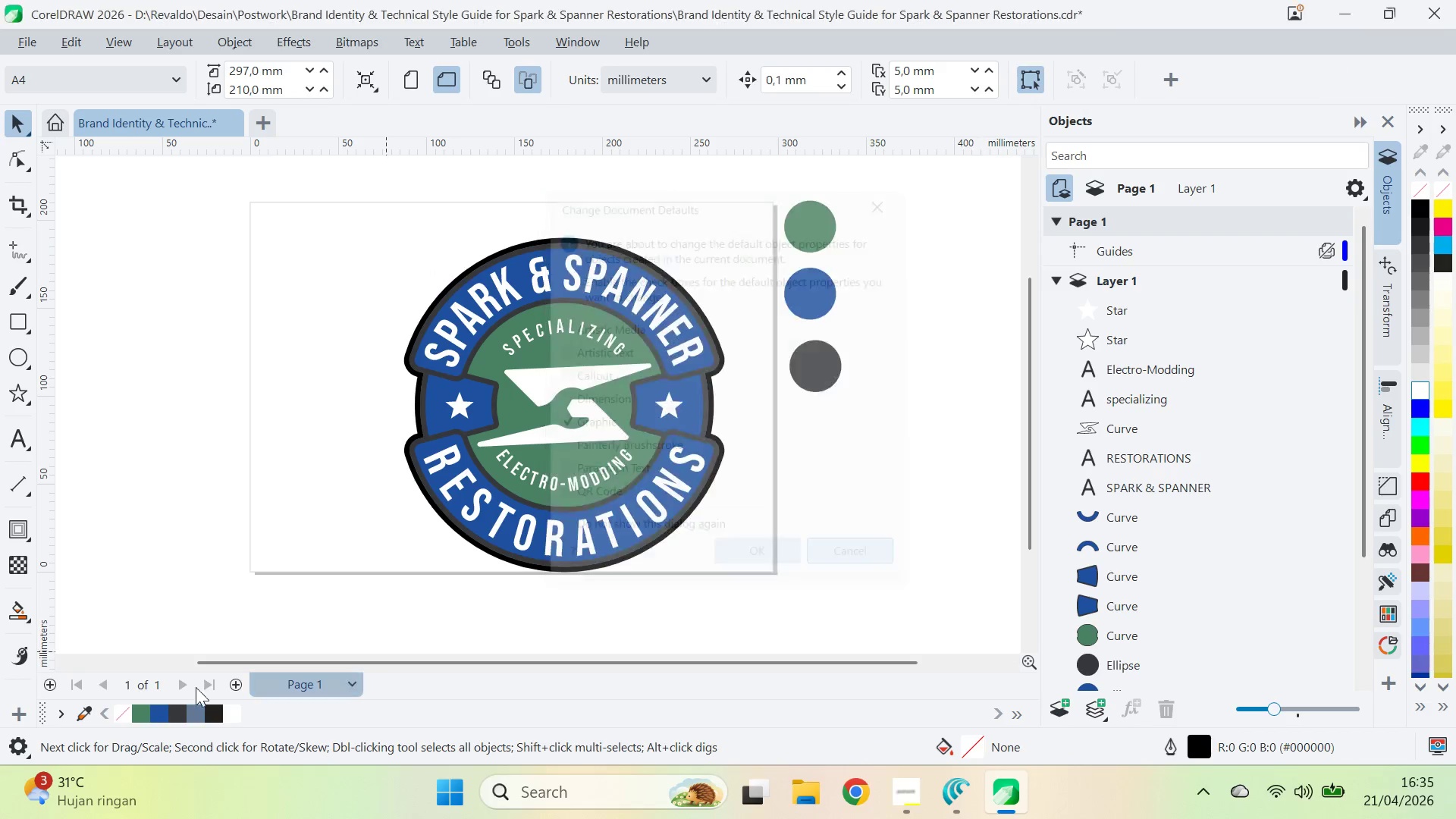 
wait(5.2)
 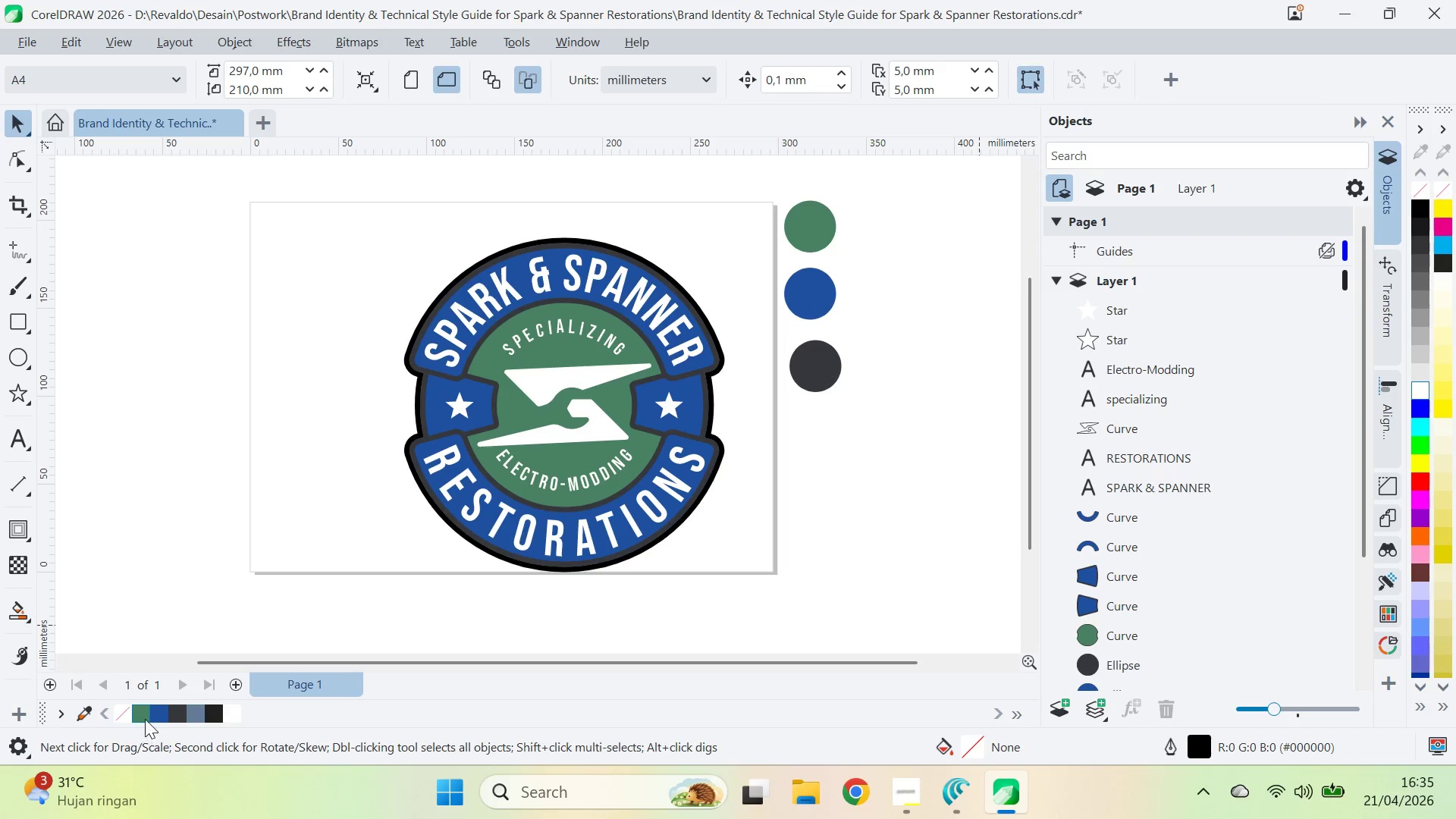 
left_click([493, 557])
 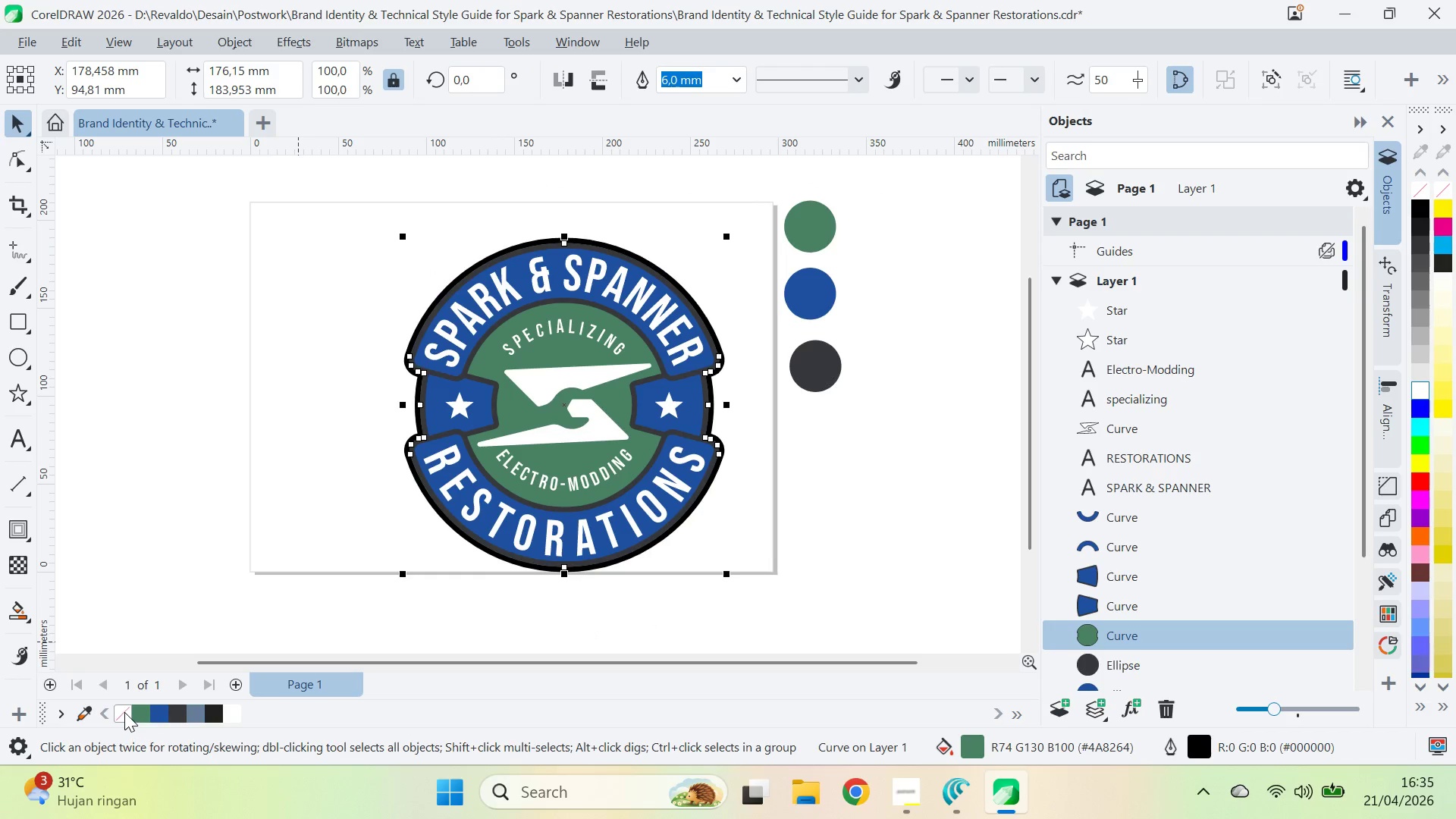 
key(Control+Z)
 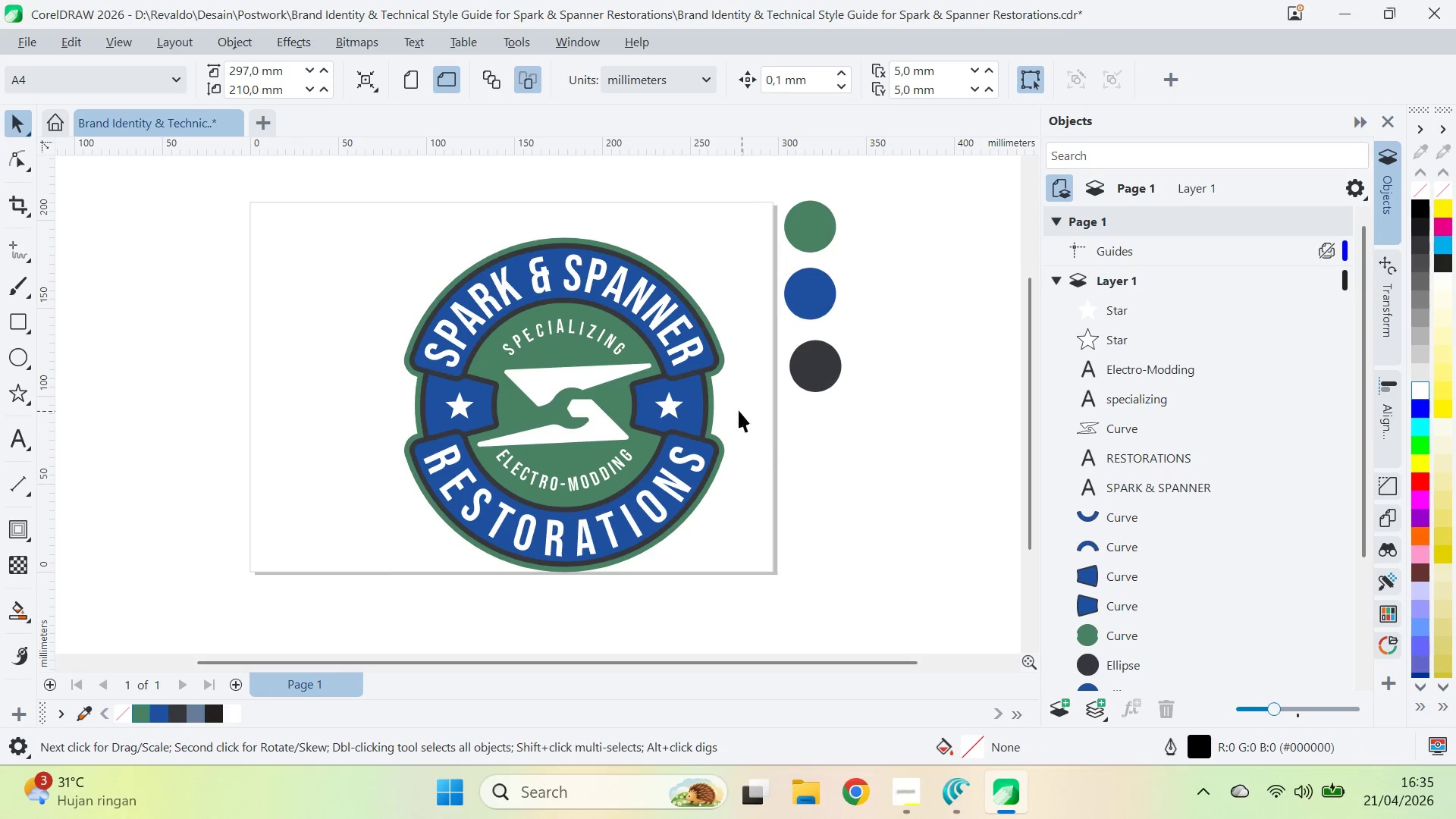 
left_click([712, 388])
 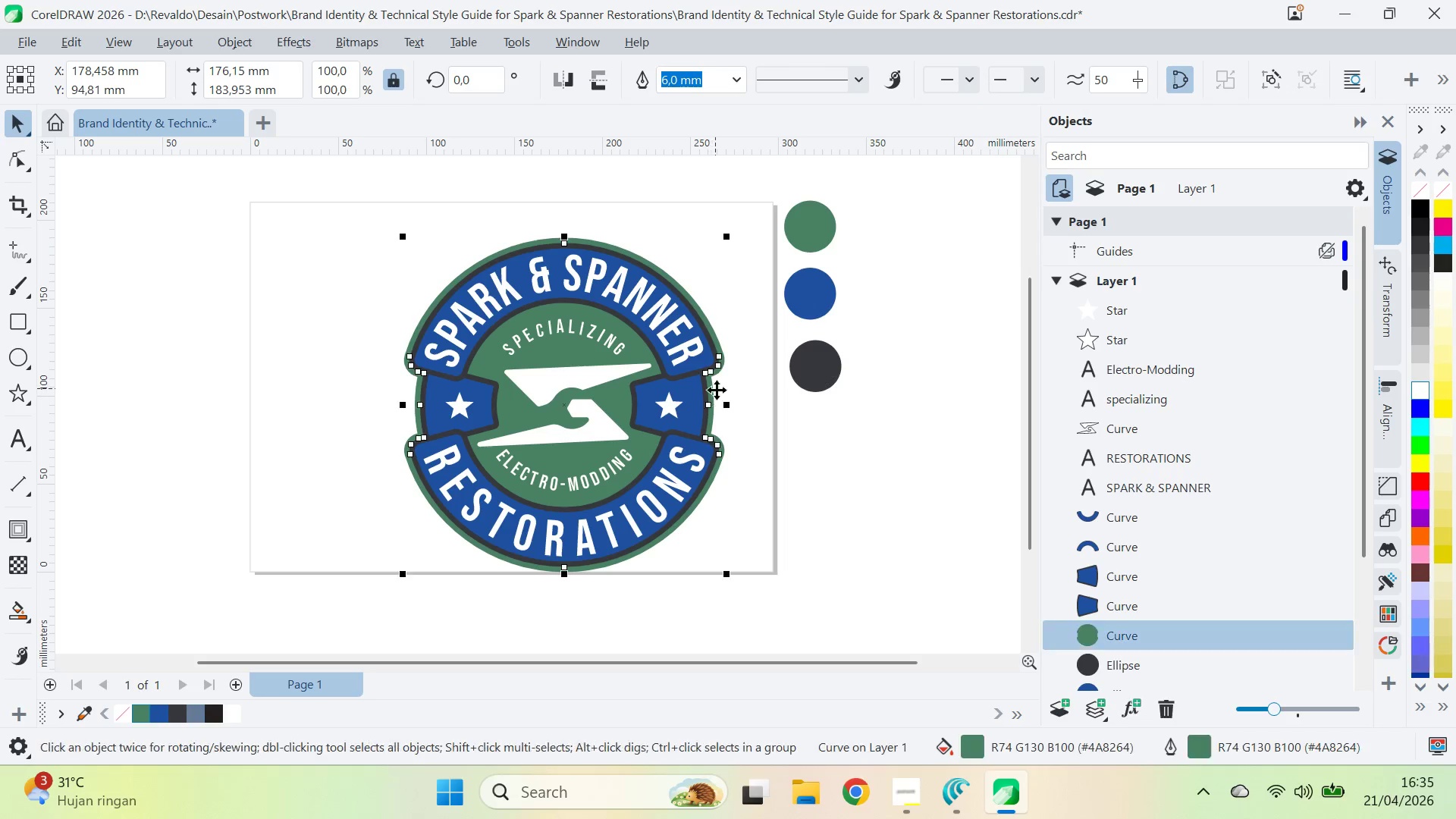 
key(Control+Shift+Q)
 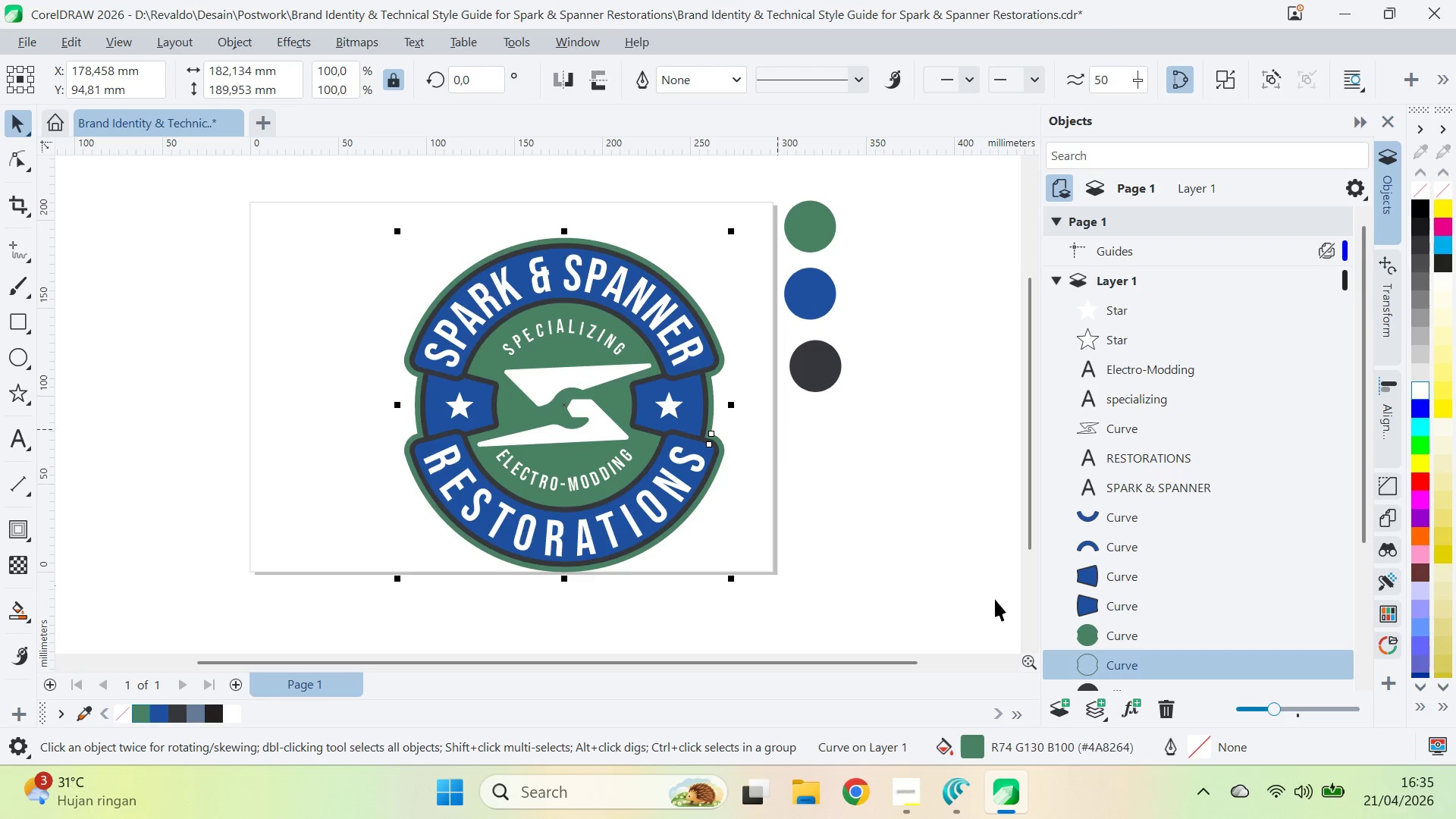 
hold_key(key=ShiftLeft, duration=0.38)
left_click([1103, 626])
 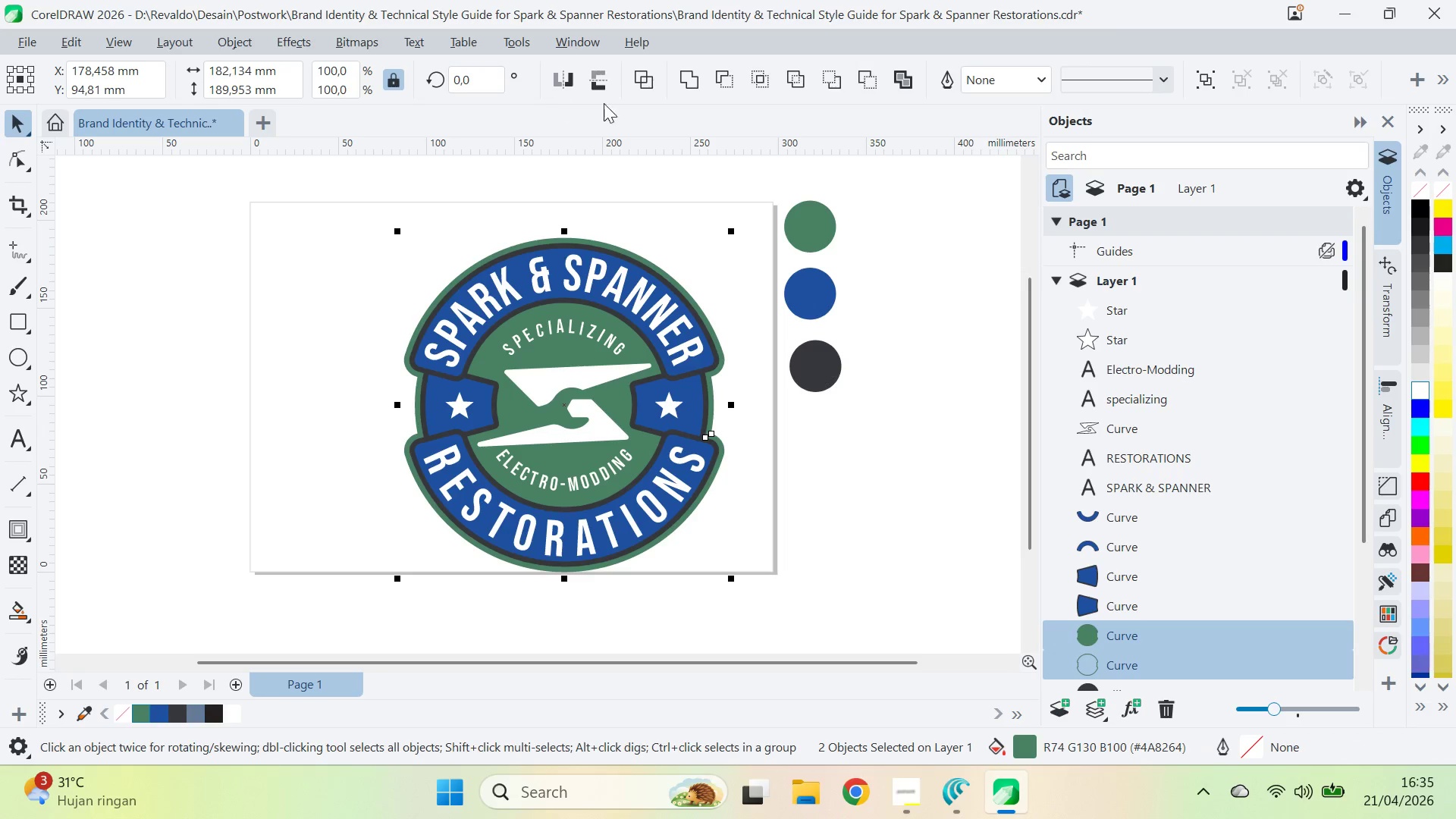 
left_click([685, 75])
 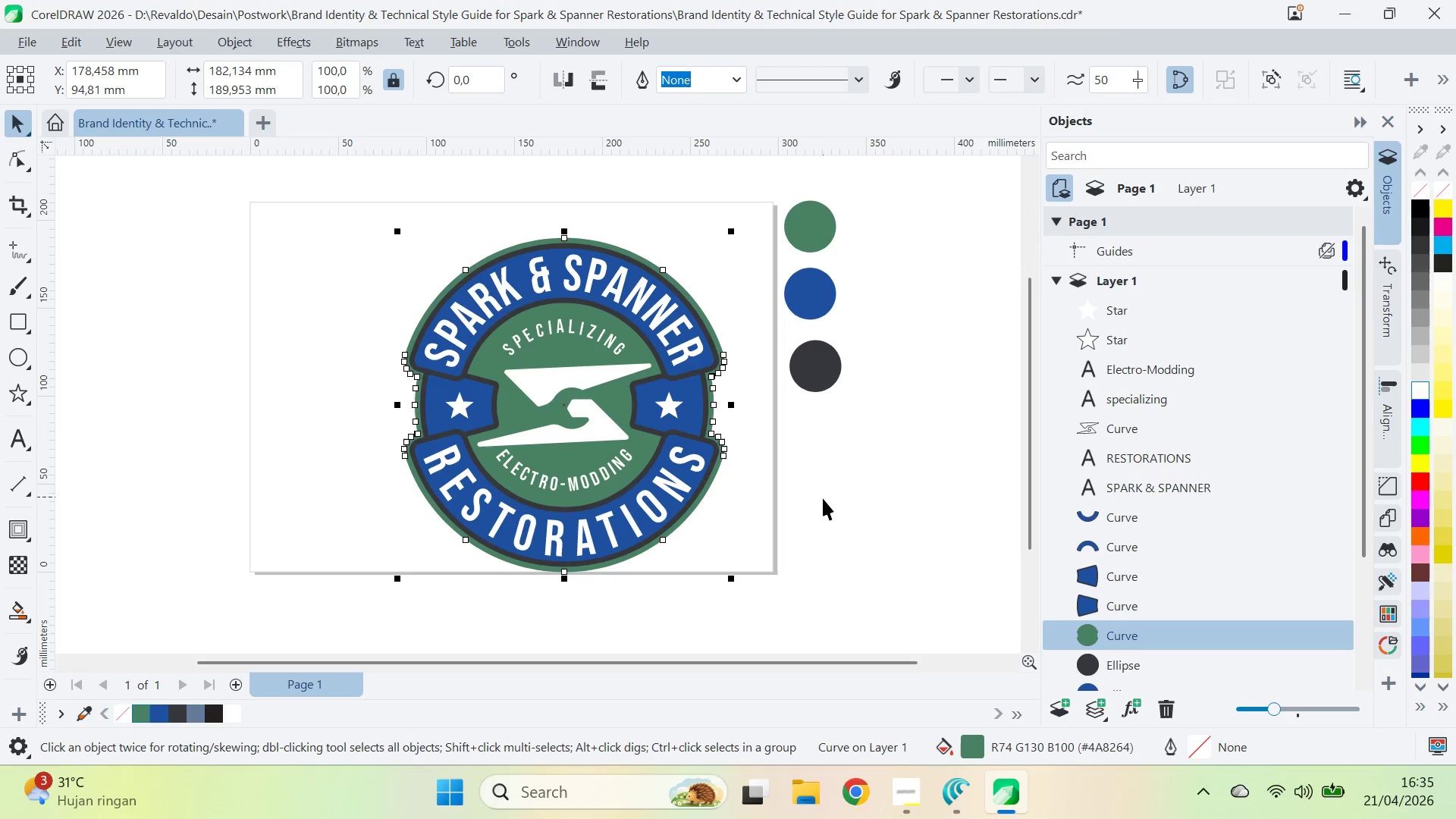 
left_click([823, 501])
 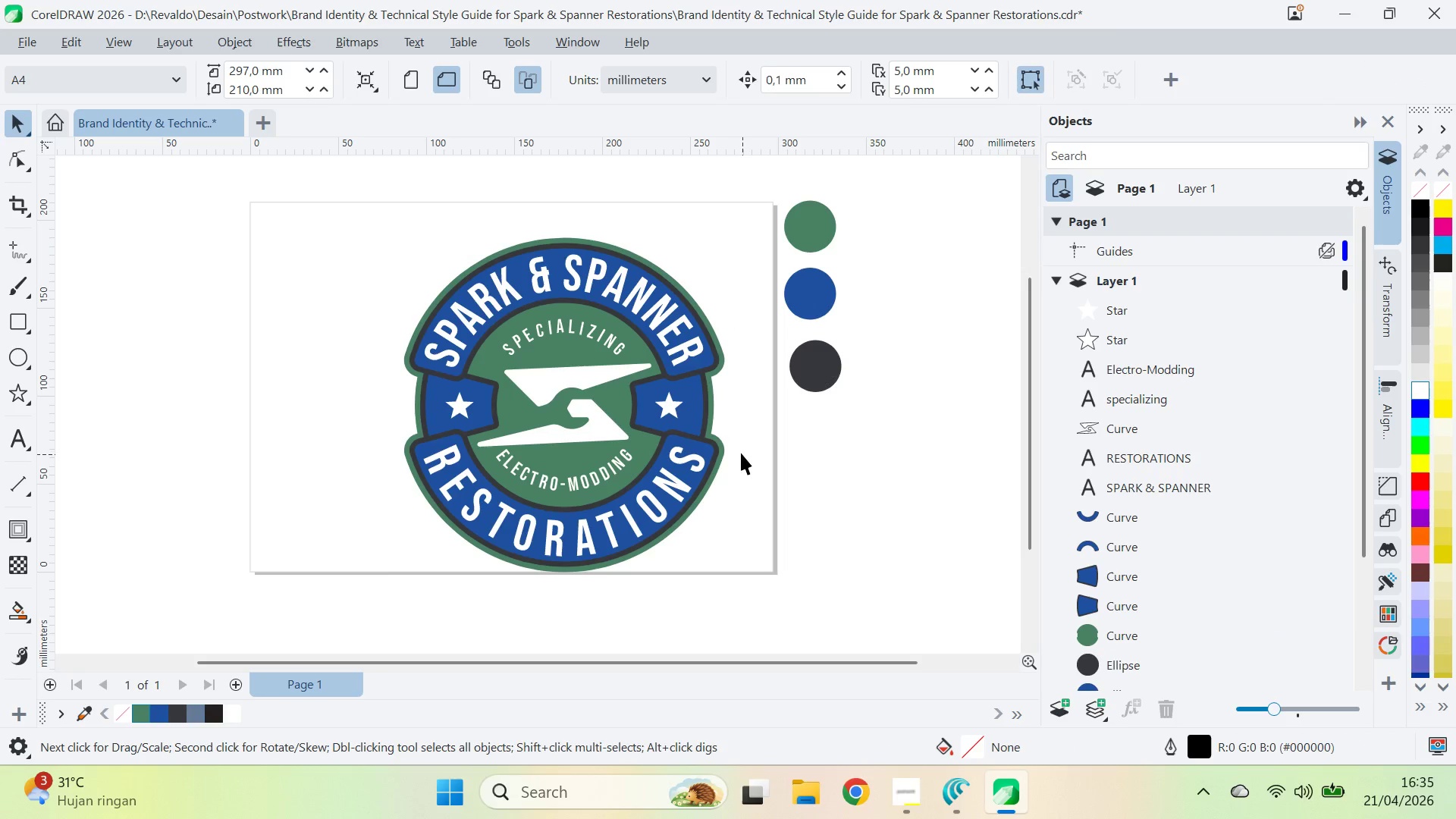 
left_click([721, 441])
 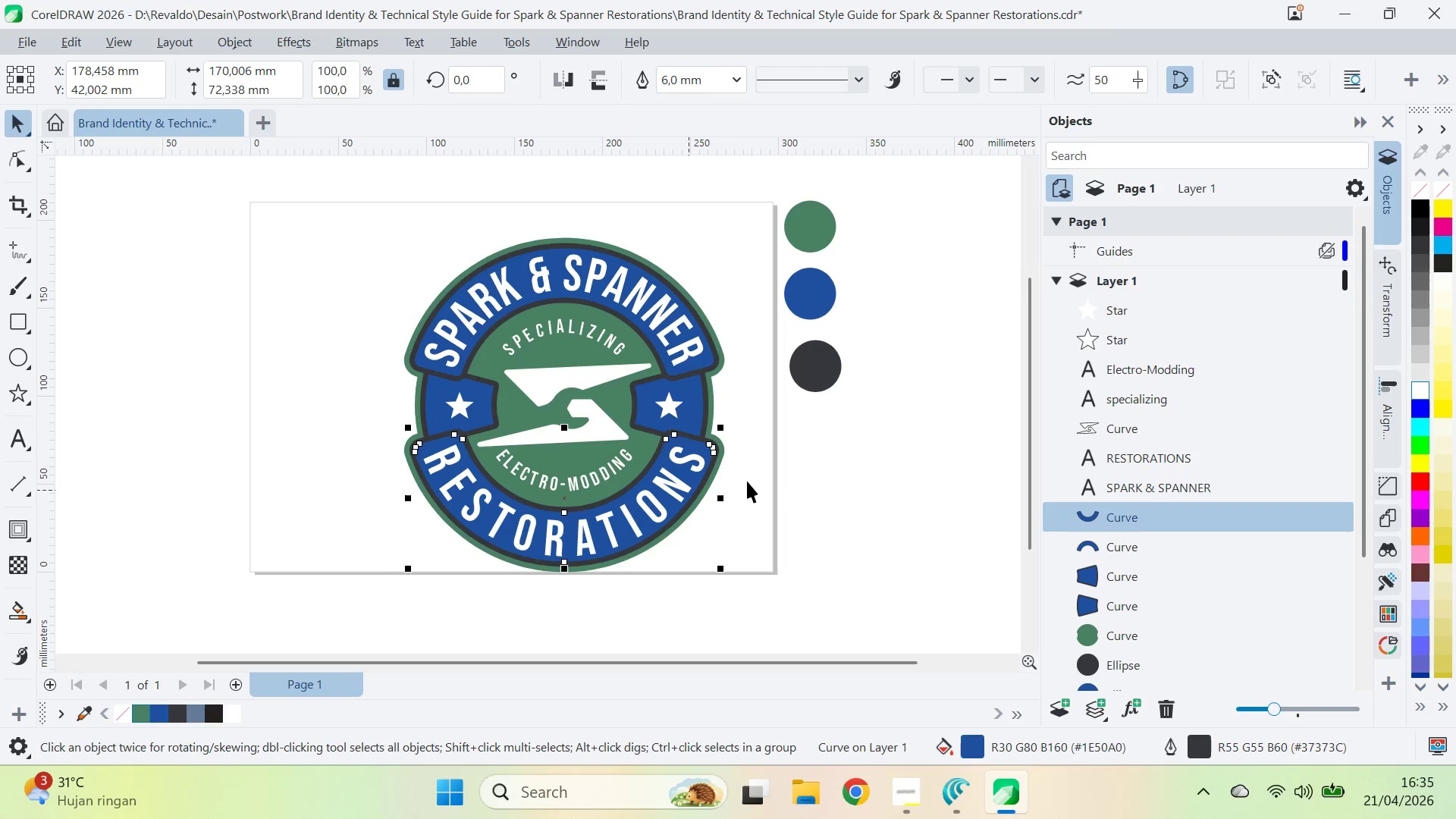 
left_click_drag(start_coordinate=[752, 482], to_coordinate=[751, 479])
 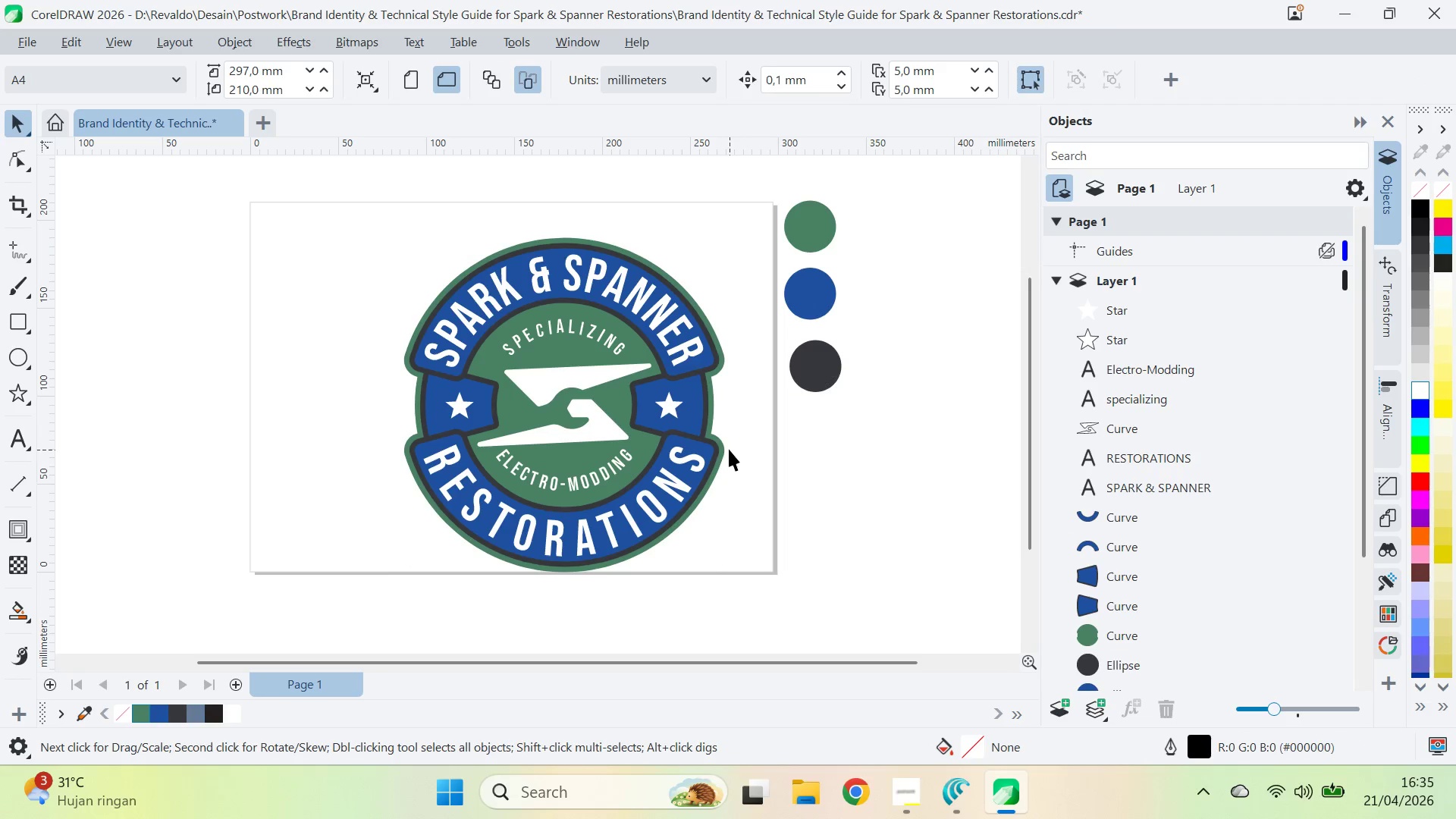 
left_click([726, 445])
 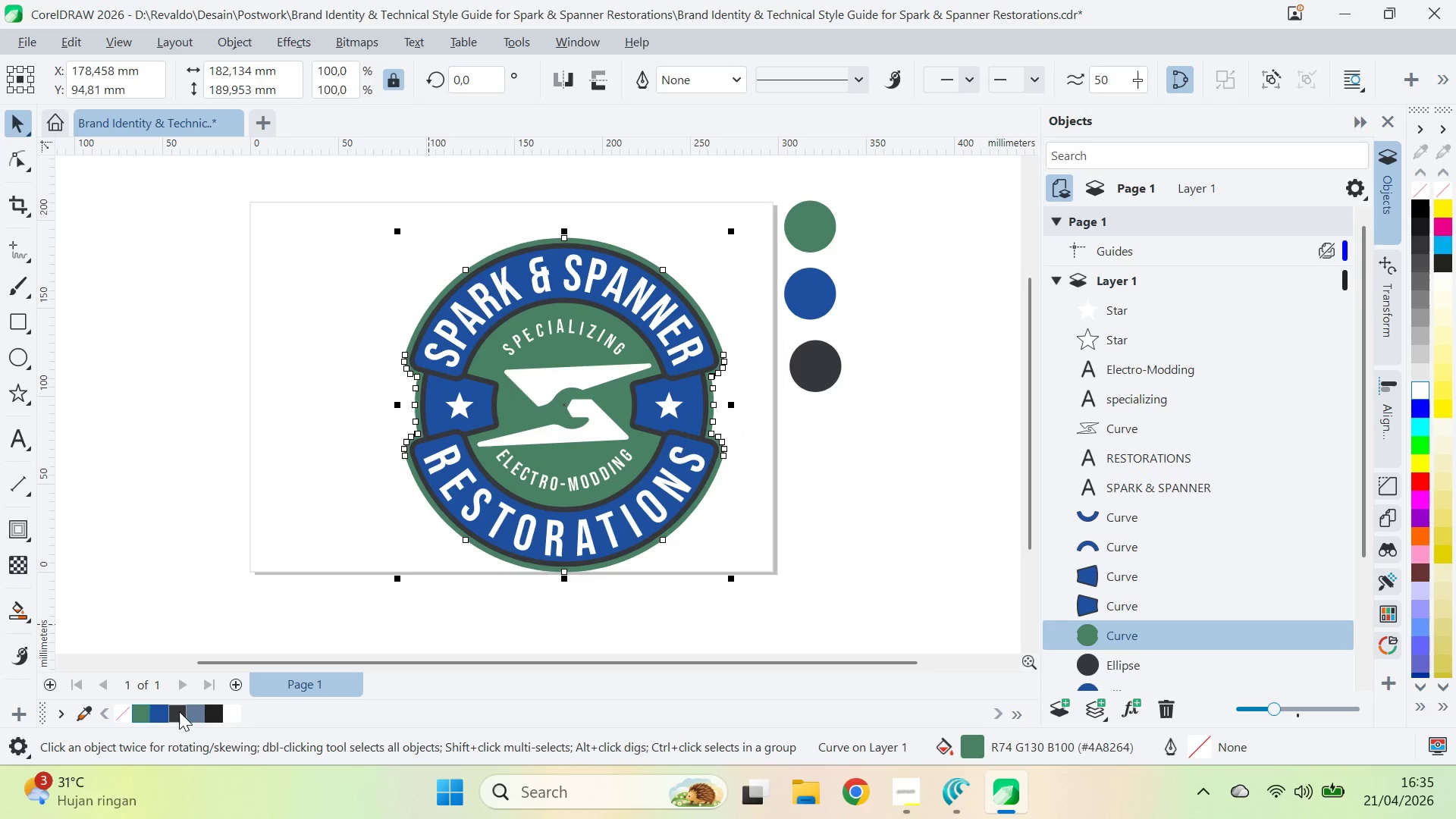 
left_click([179, 713])
 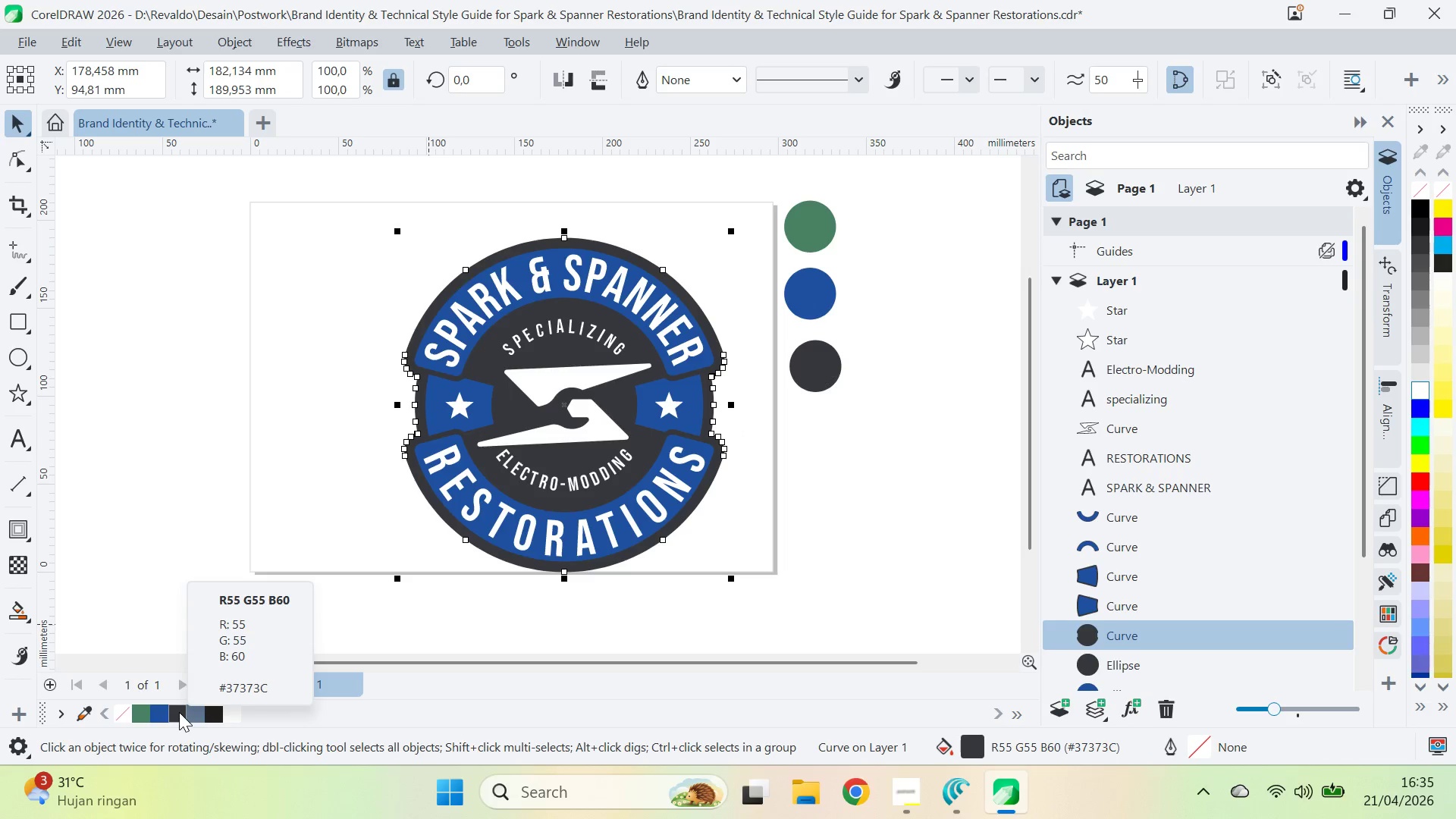 
hold_key(key=ControlLeft, duration=0.61)
 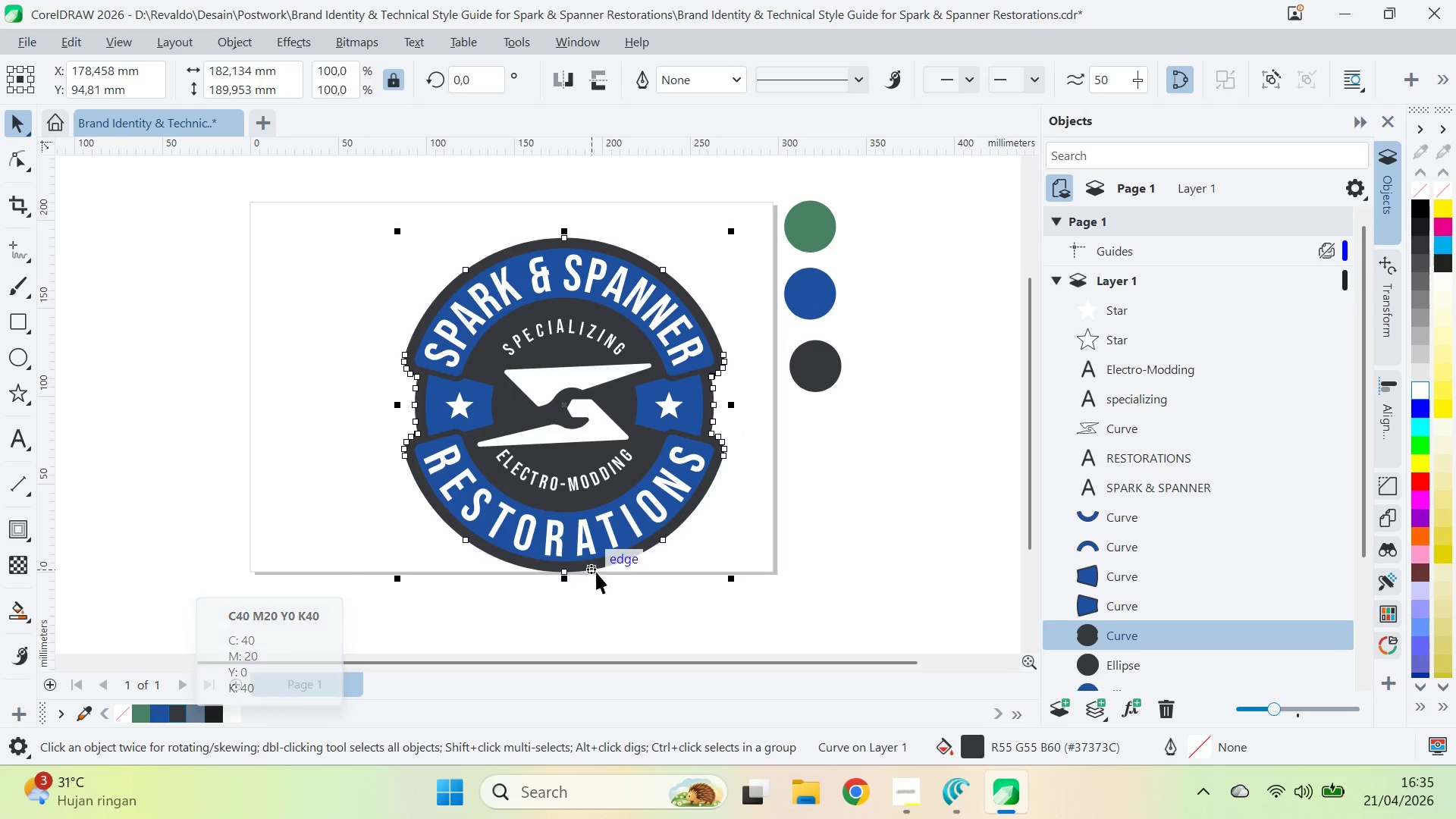 
key(Control+ControlLeft)
 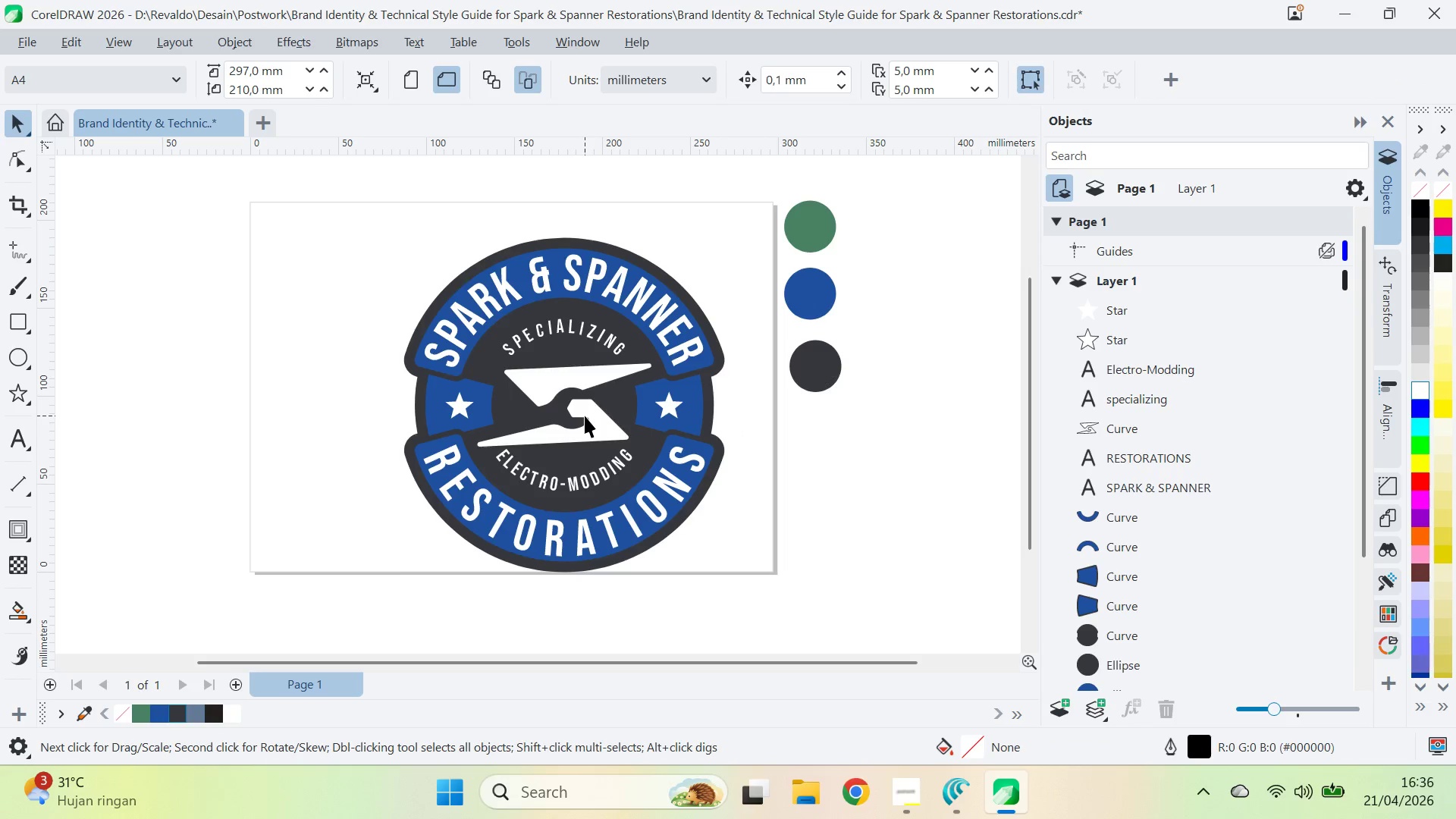 
left_click([585, 416])
 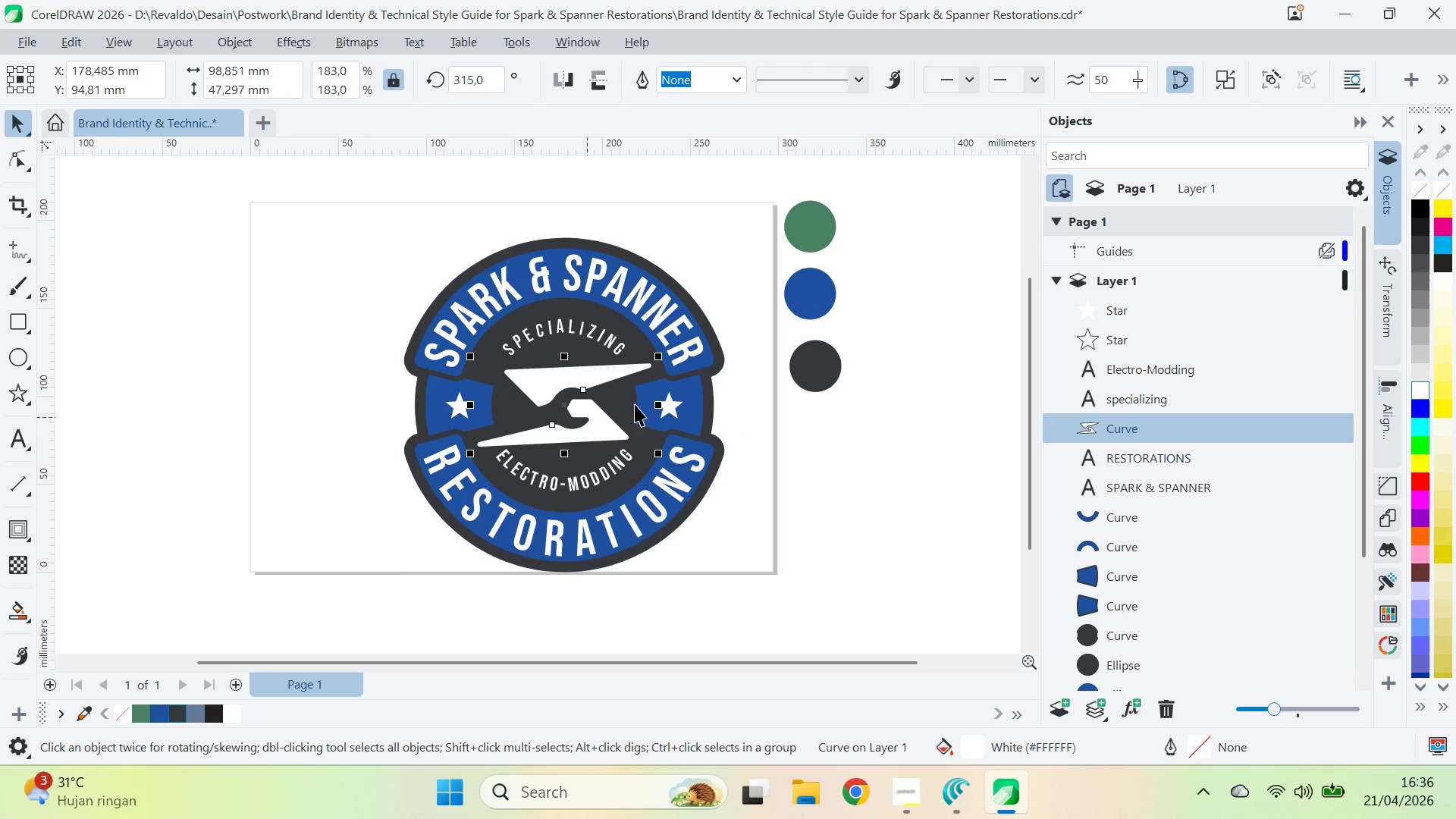 
hold_key(key=ShiftLeft, duration=1.24)
left_click([676, 403])
 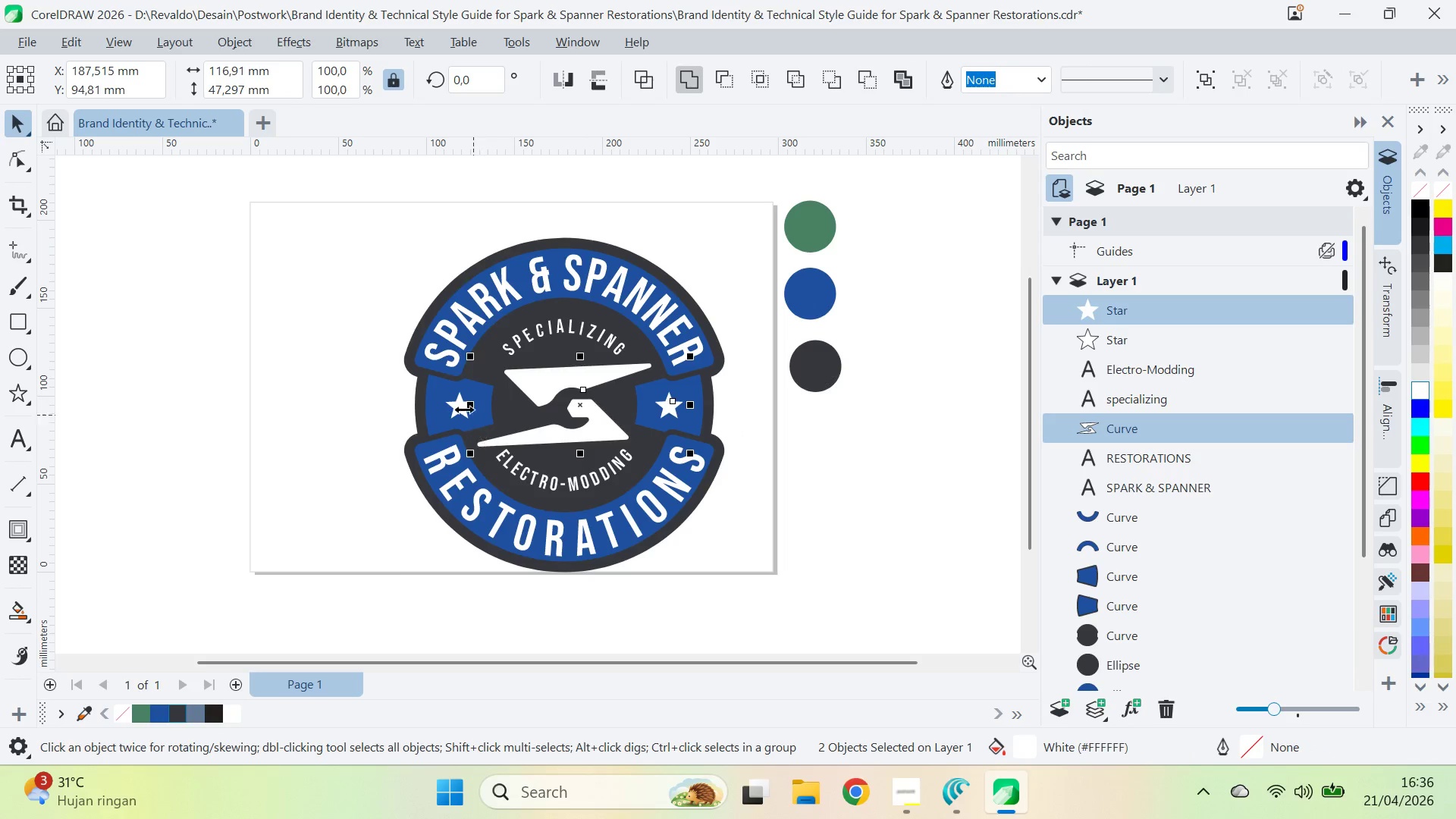 
left_click([460, 406])
 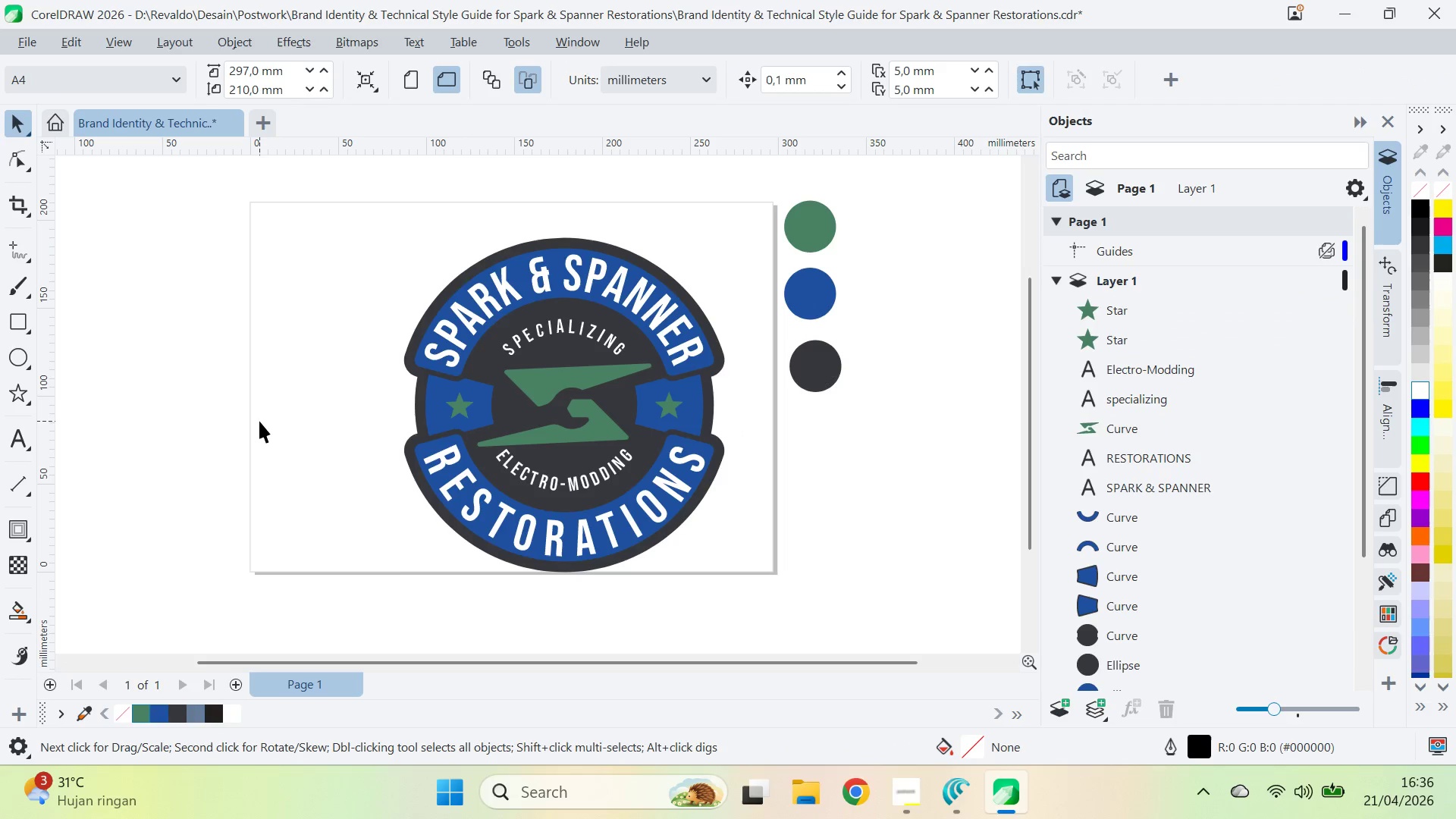 
key(Control+Z)
 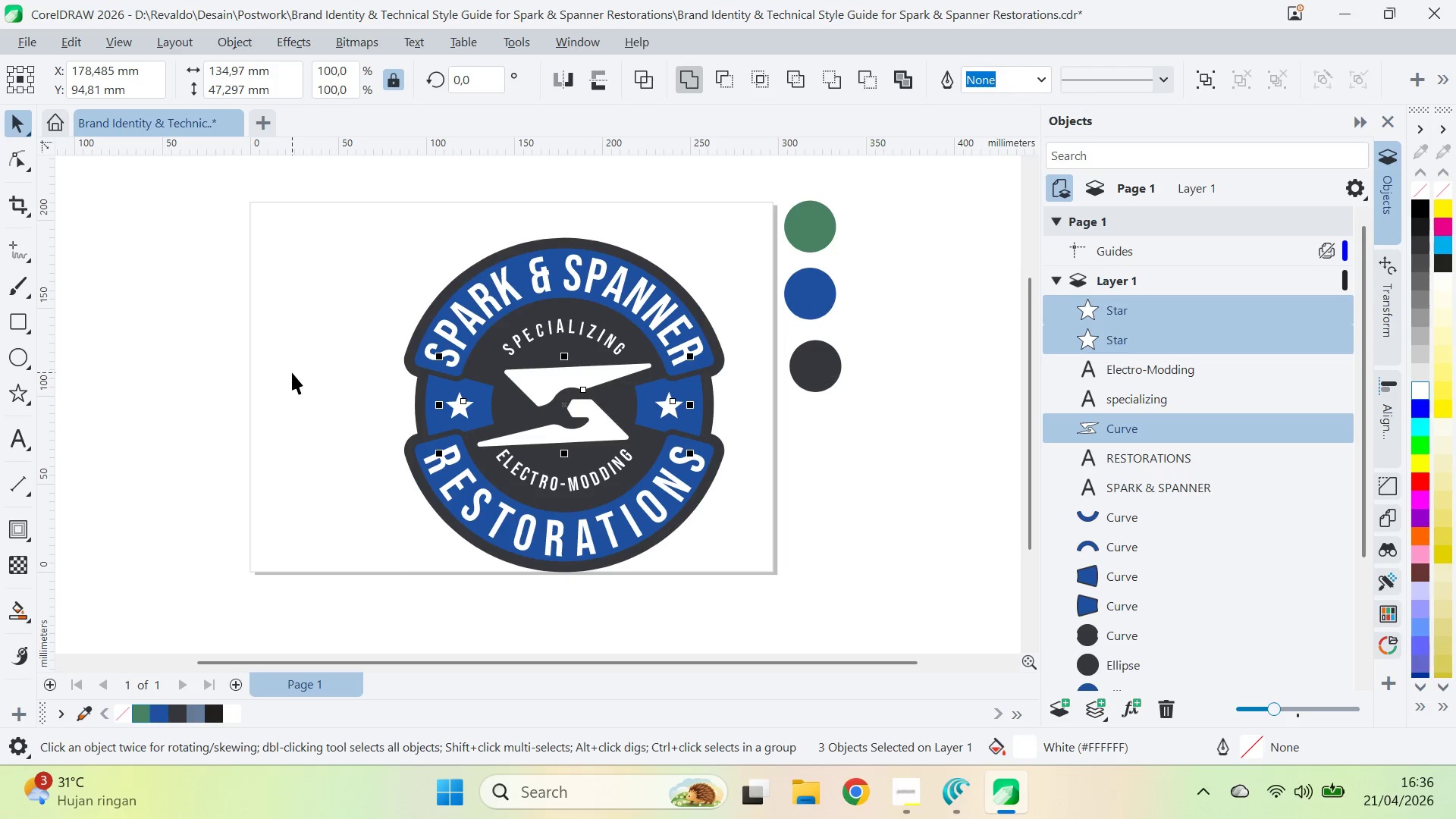 
key(Control+Z)
 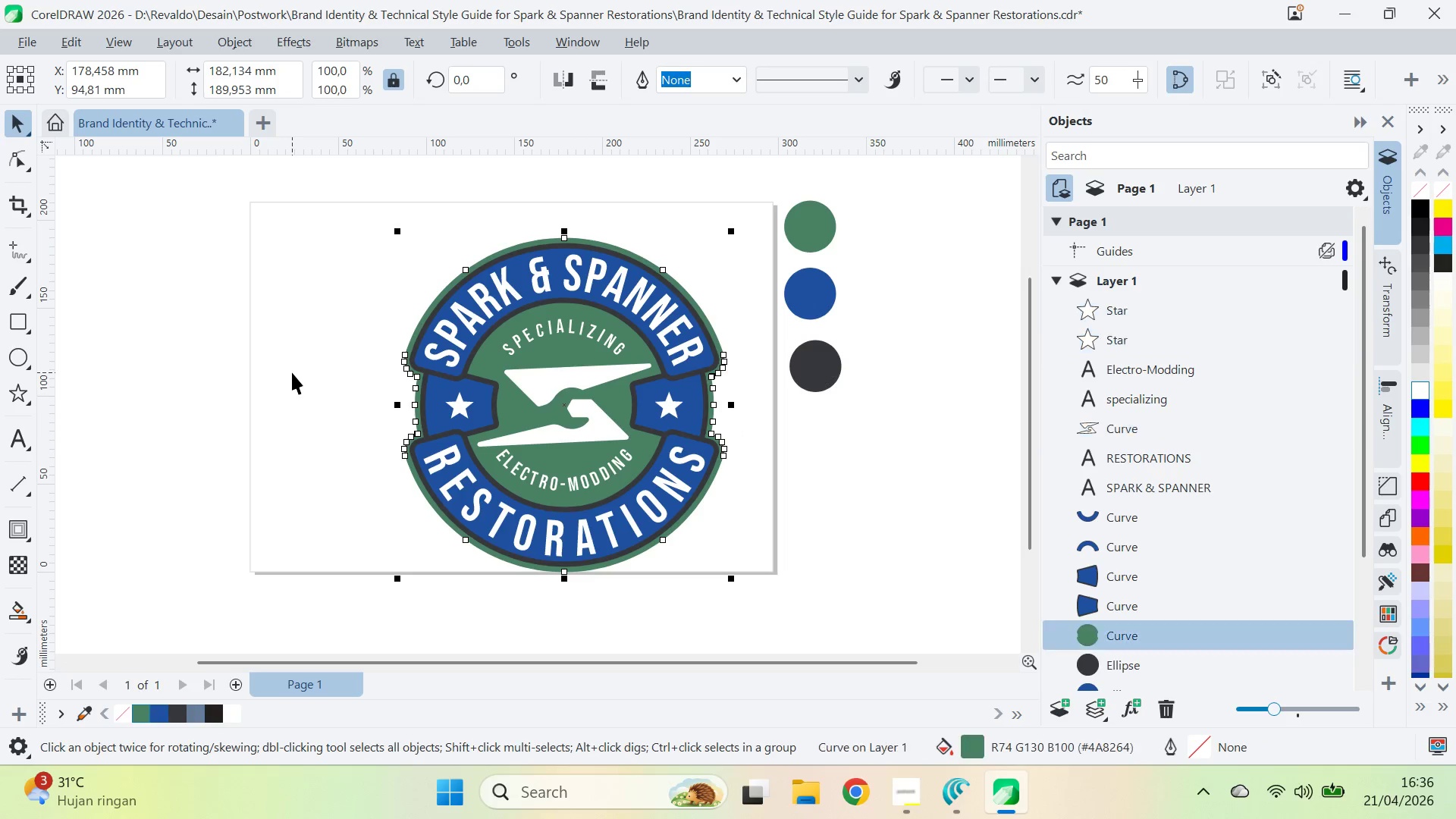 
left_click([292, 372])
 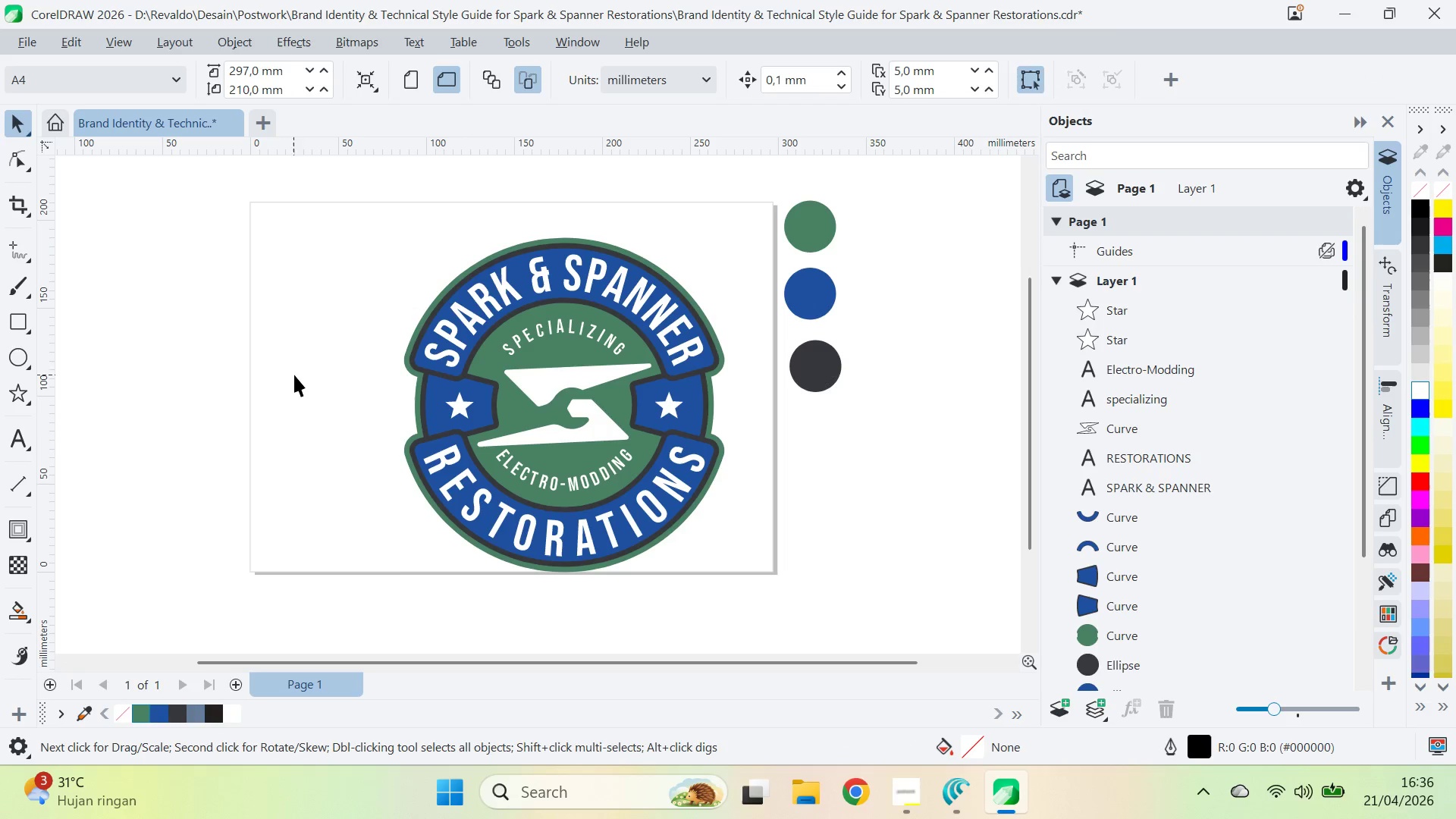 
type(zq)
 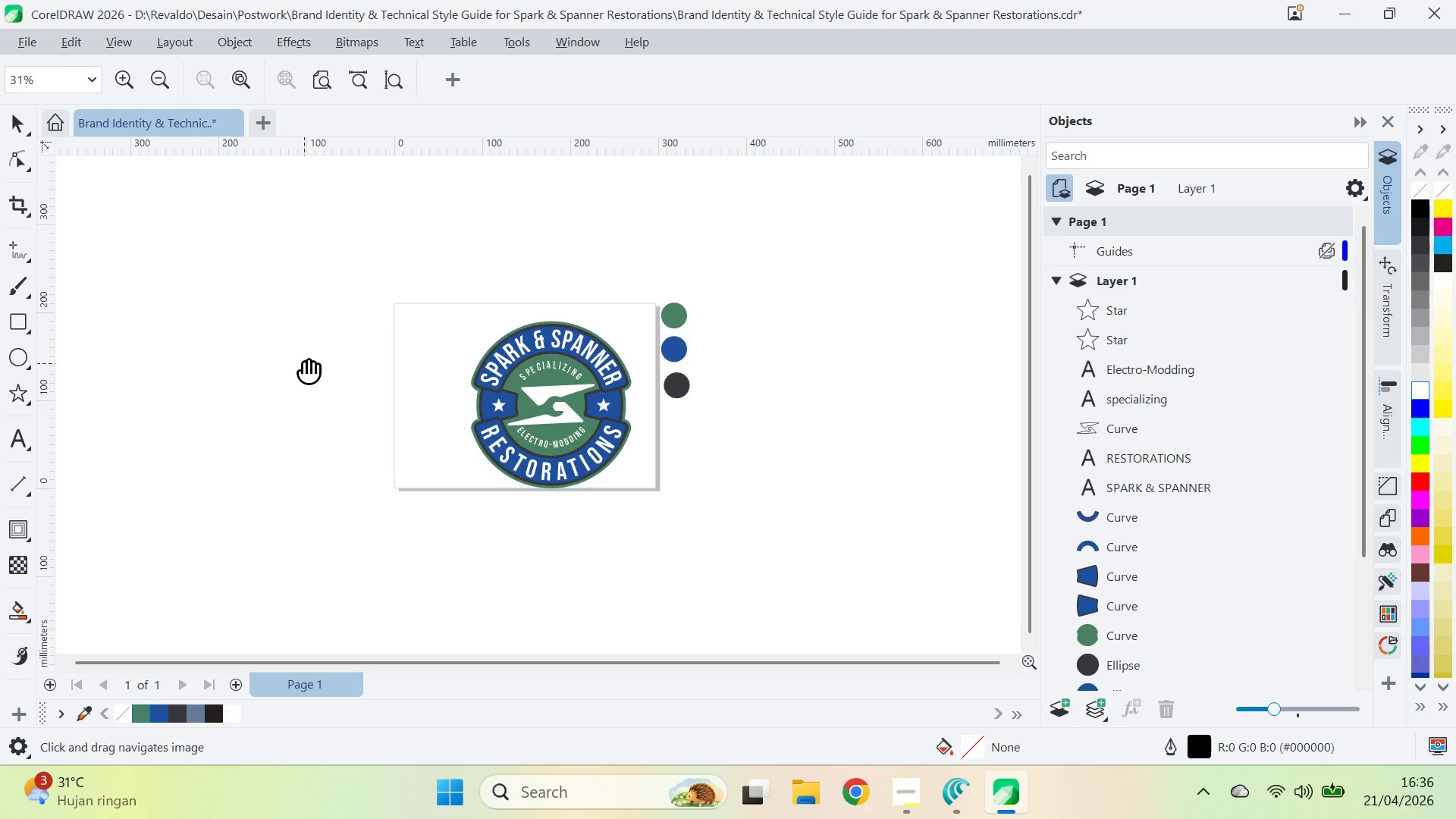 
left_click_drag(start_coordinate=[305, 363], to_coordinate=[331, 422])
 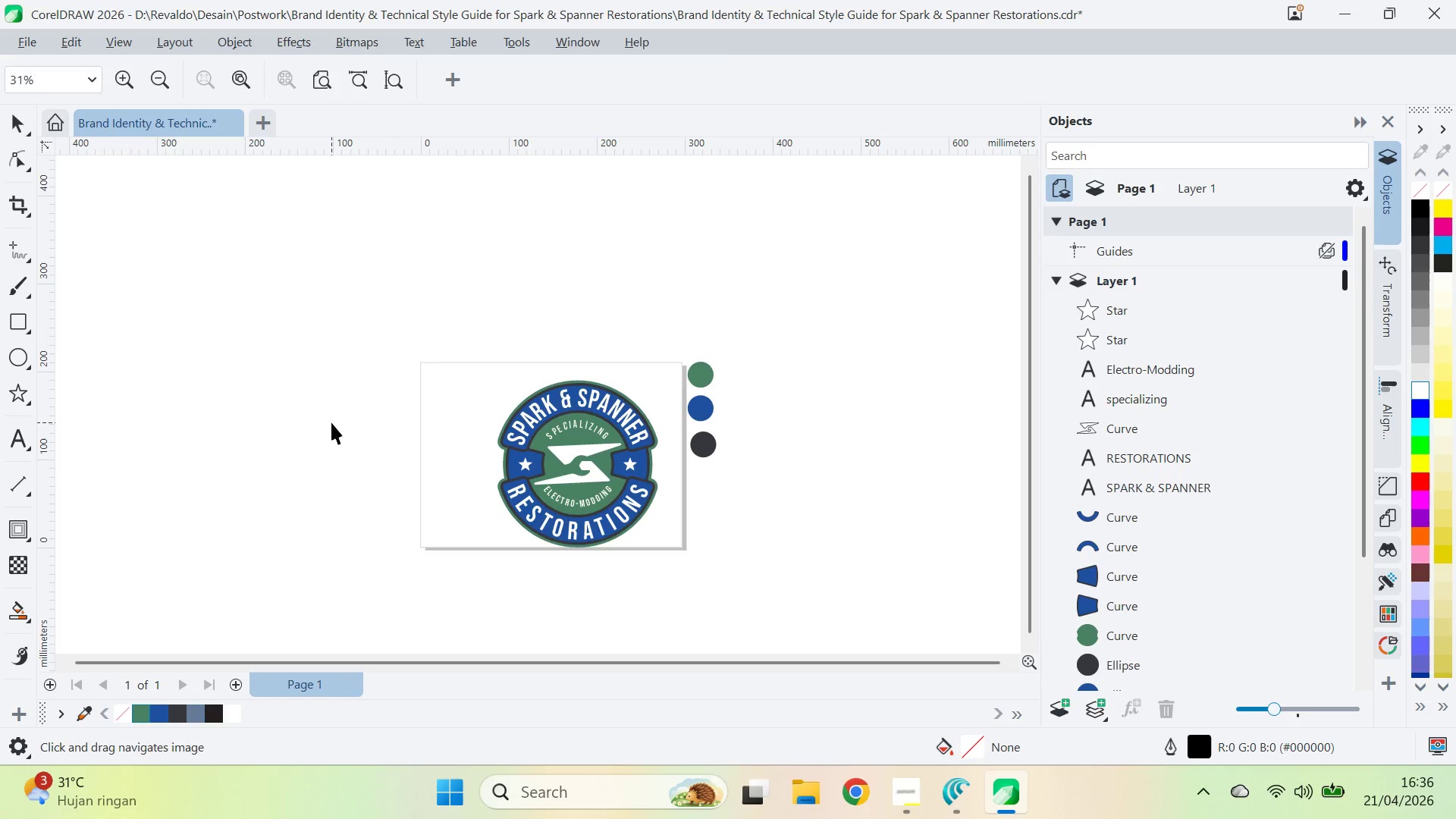 
key(V)
 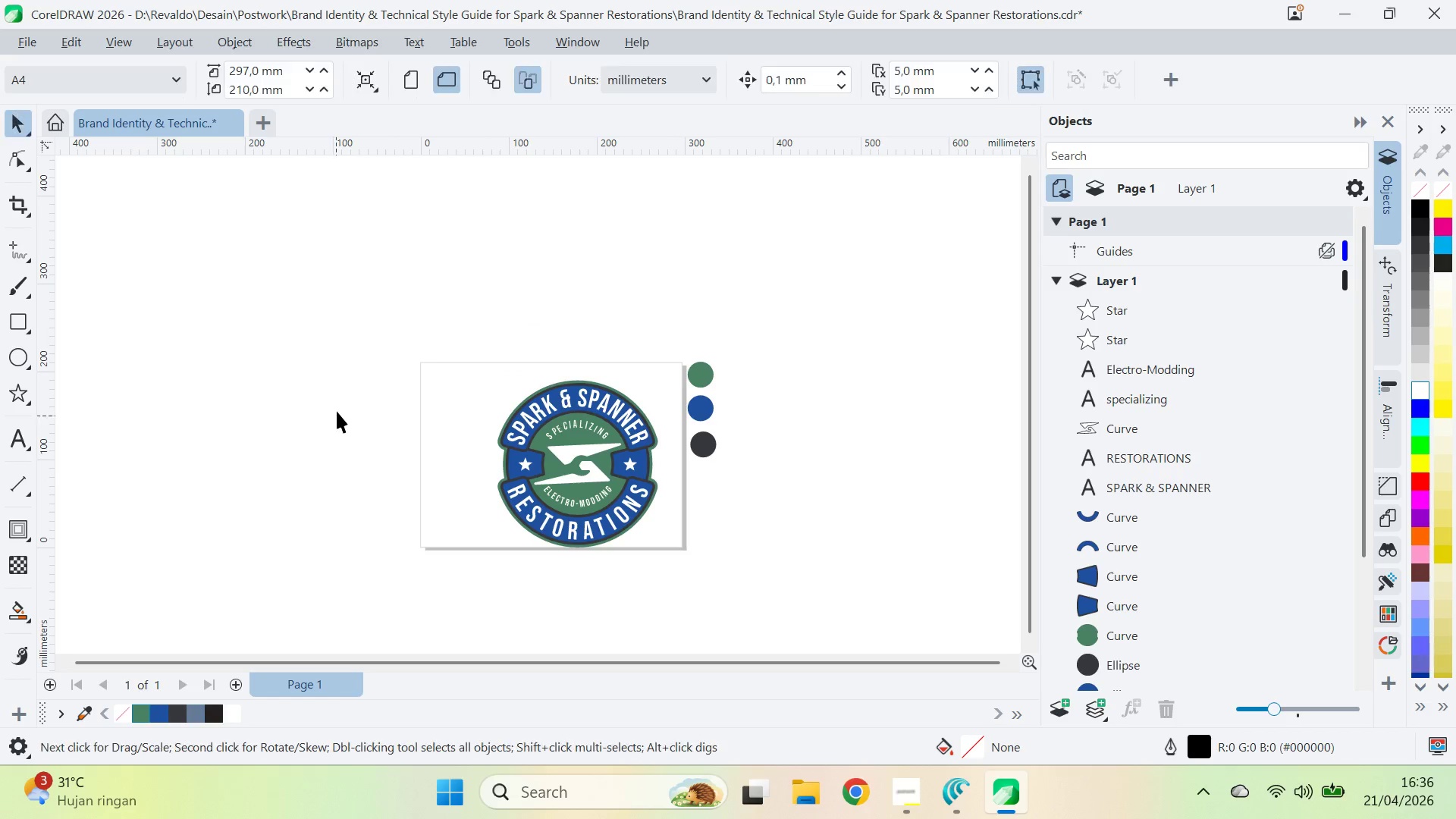 
left_click_drag(start_coordinate=[346, 397], to_coordinate=[354, 395])
 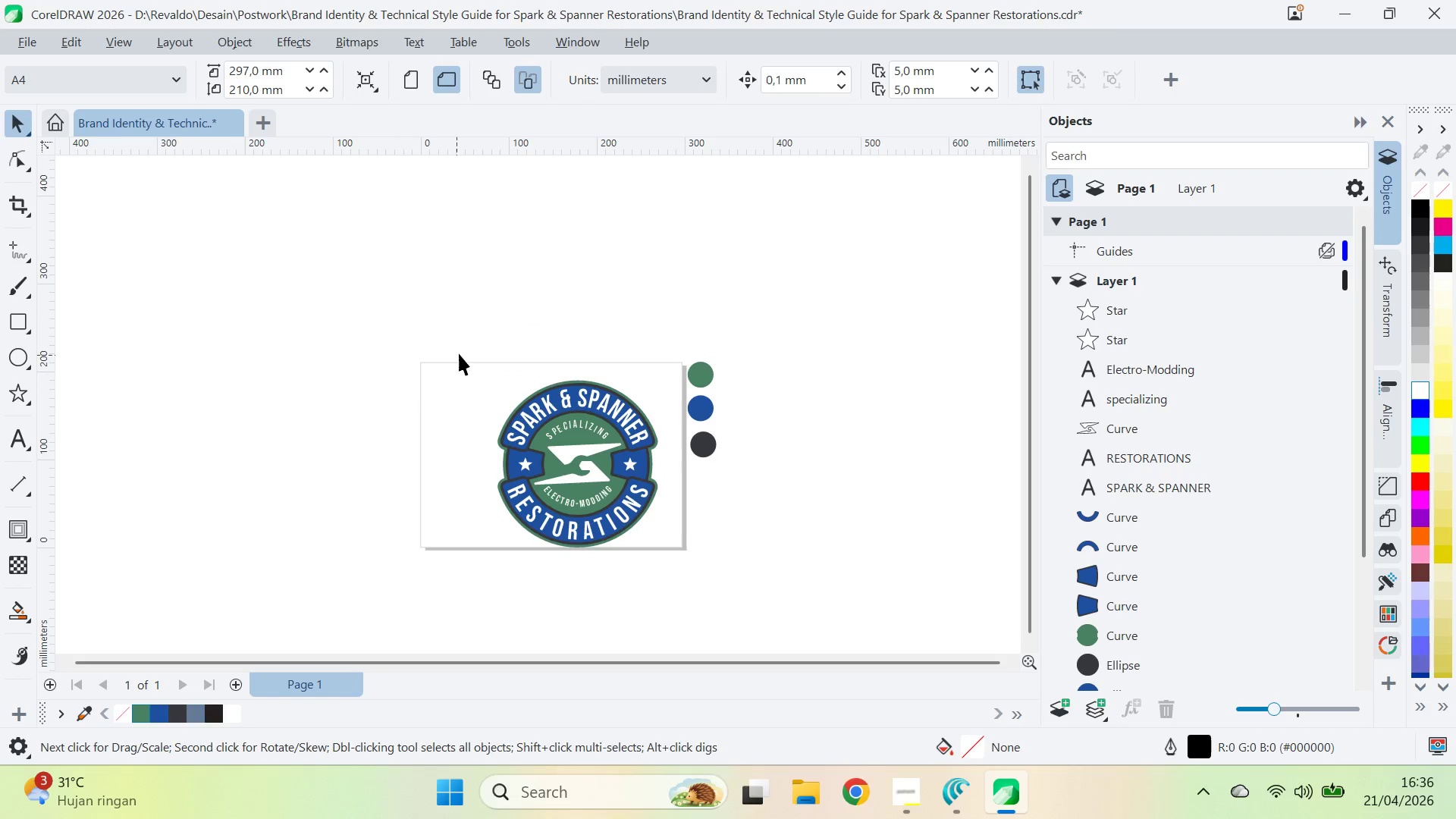 
left_click_drag(start_coordinate=[459, 353], to_coordinate=[674, 569])
 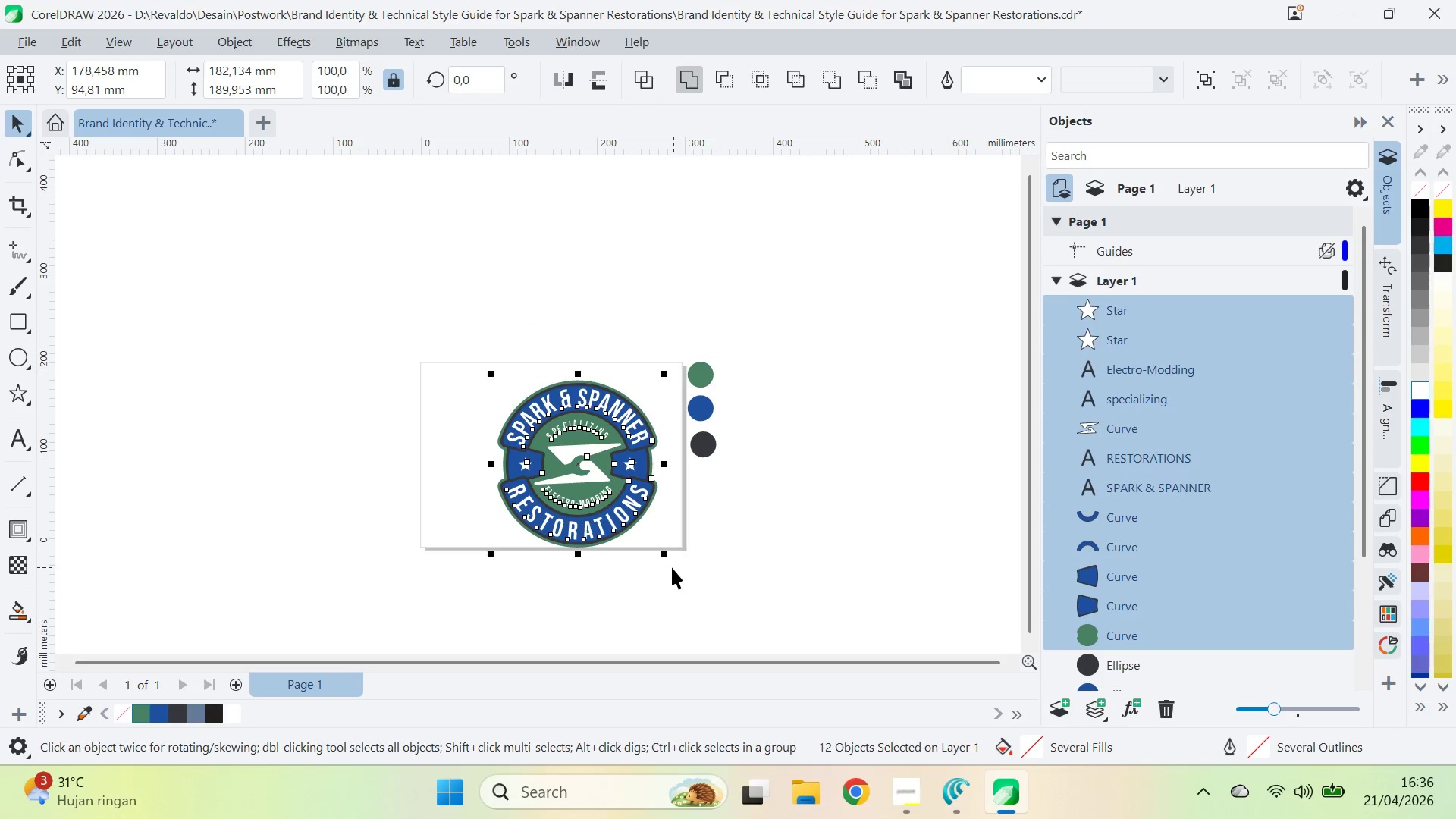 
key(Control+G)
 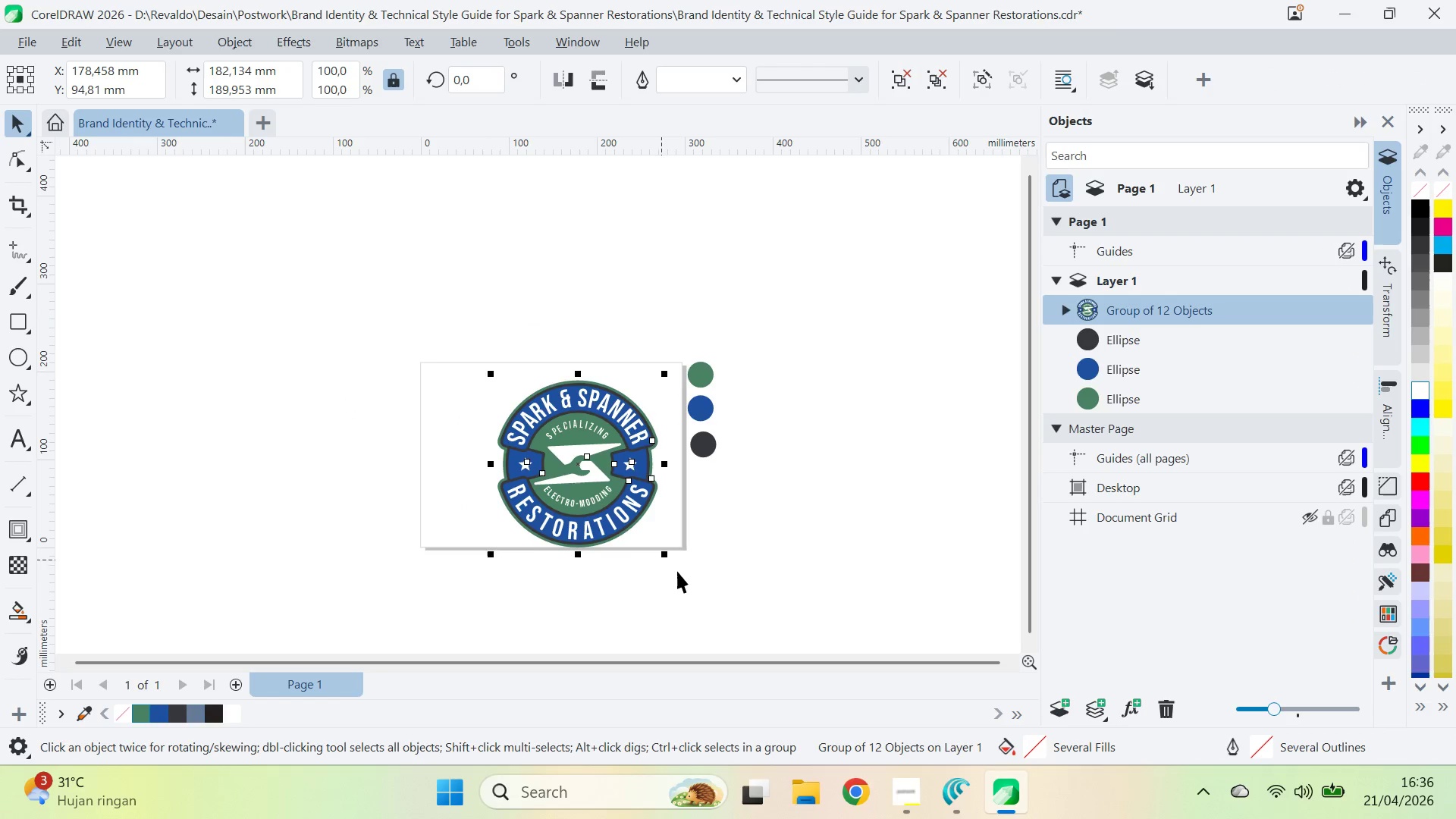 
left_click([678, 571])
 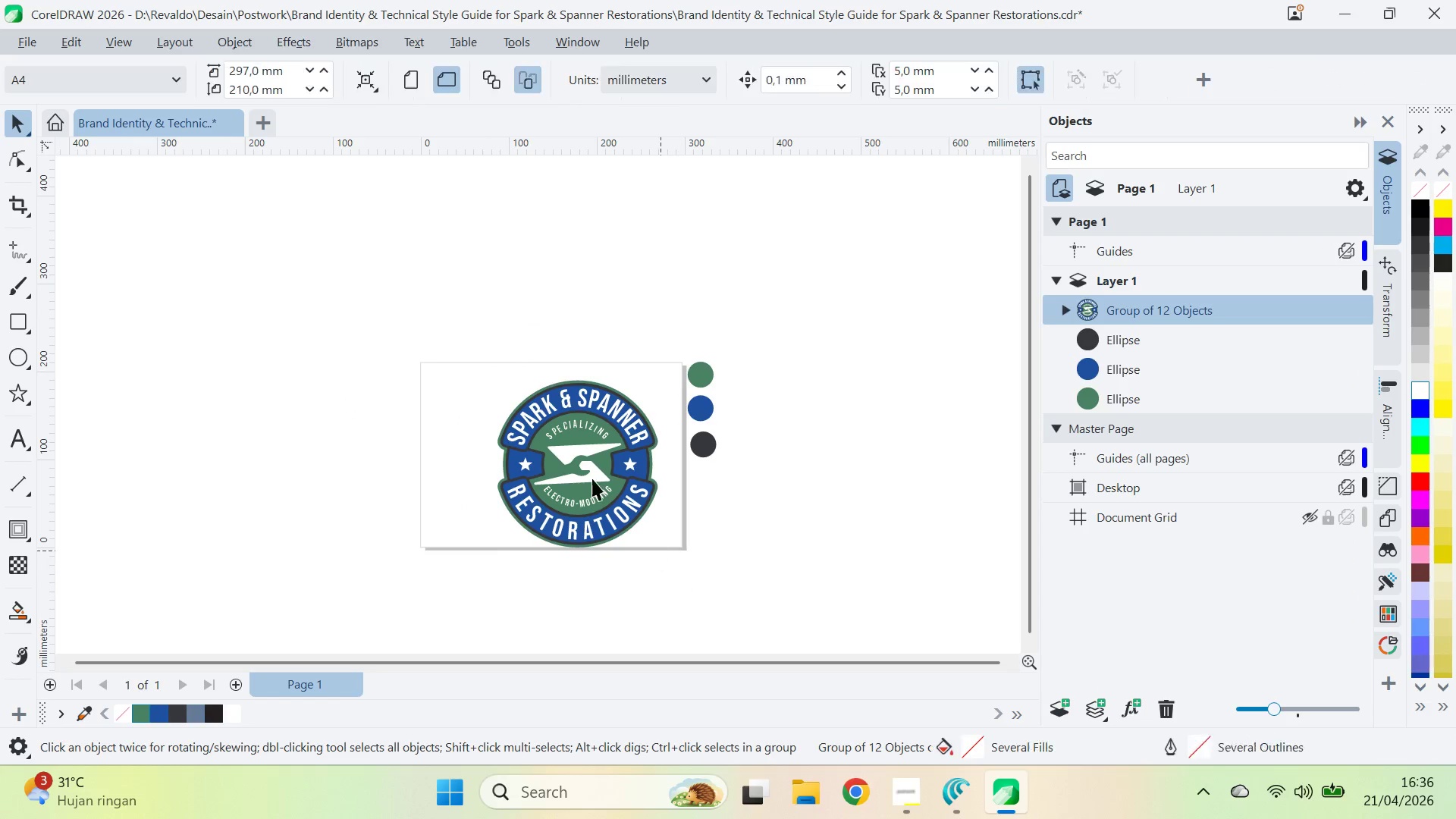 
left_click_drag(start_coordinate=[590, 476], to_coordinate=[394, 459])
 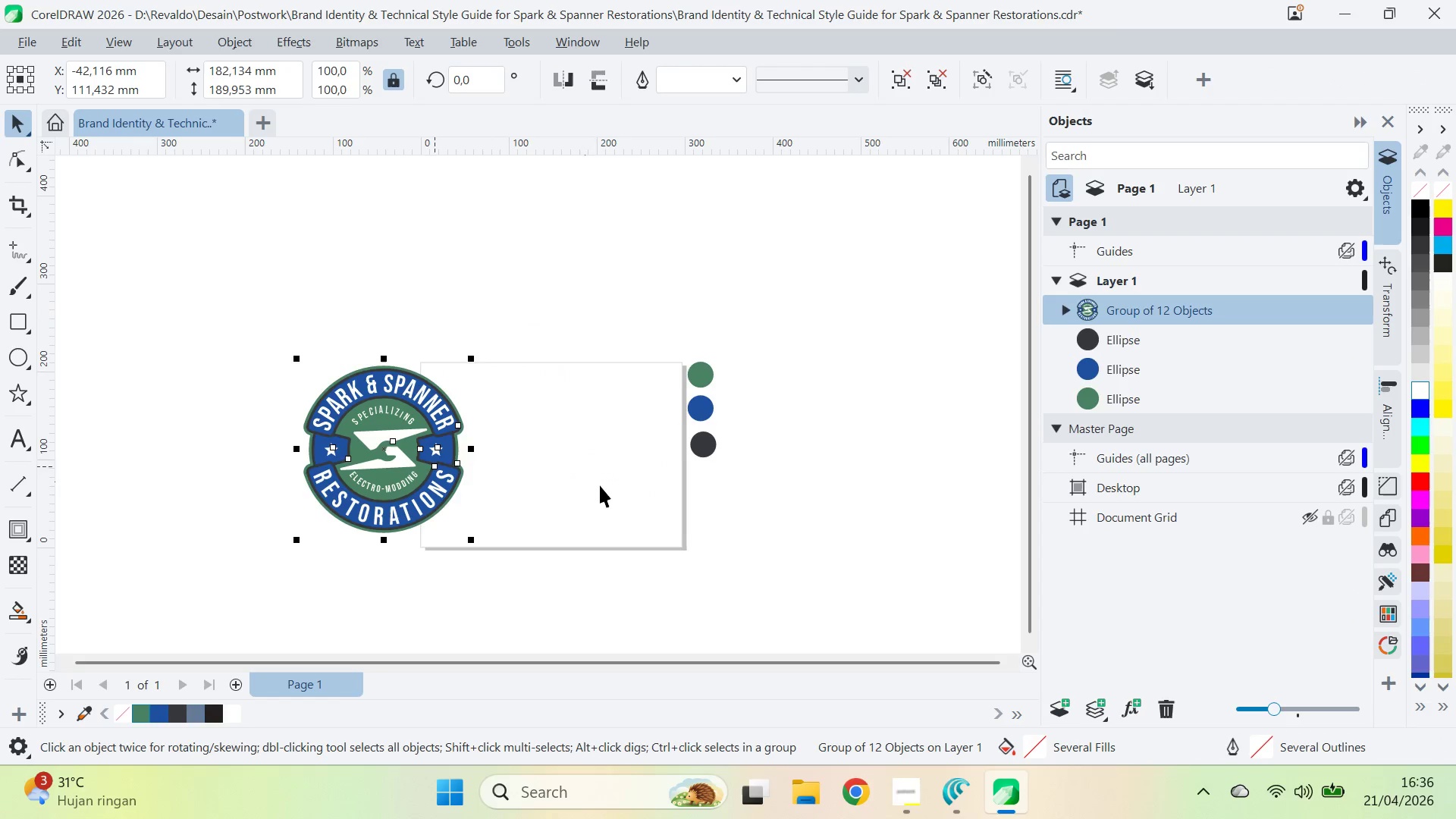 
left_click([609, 490])
 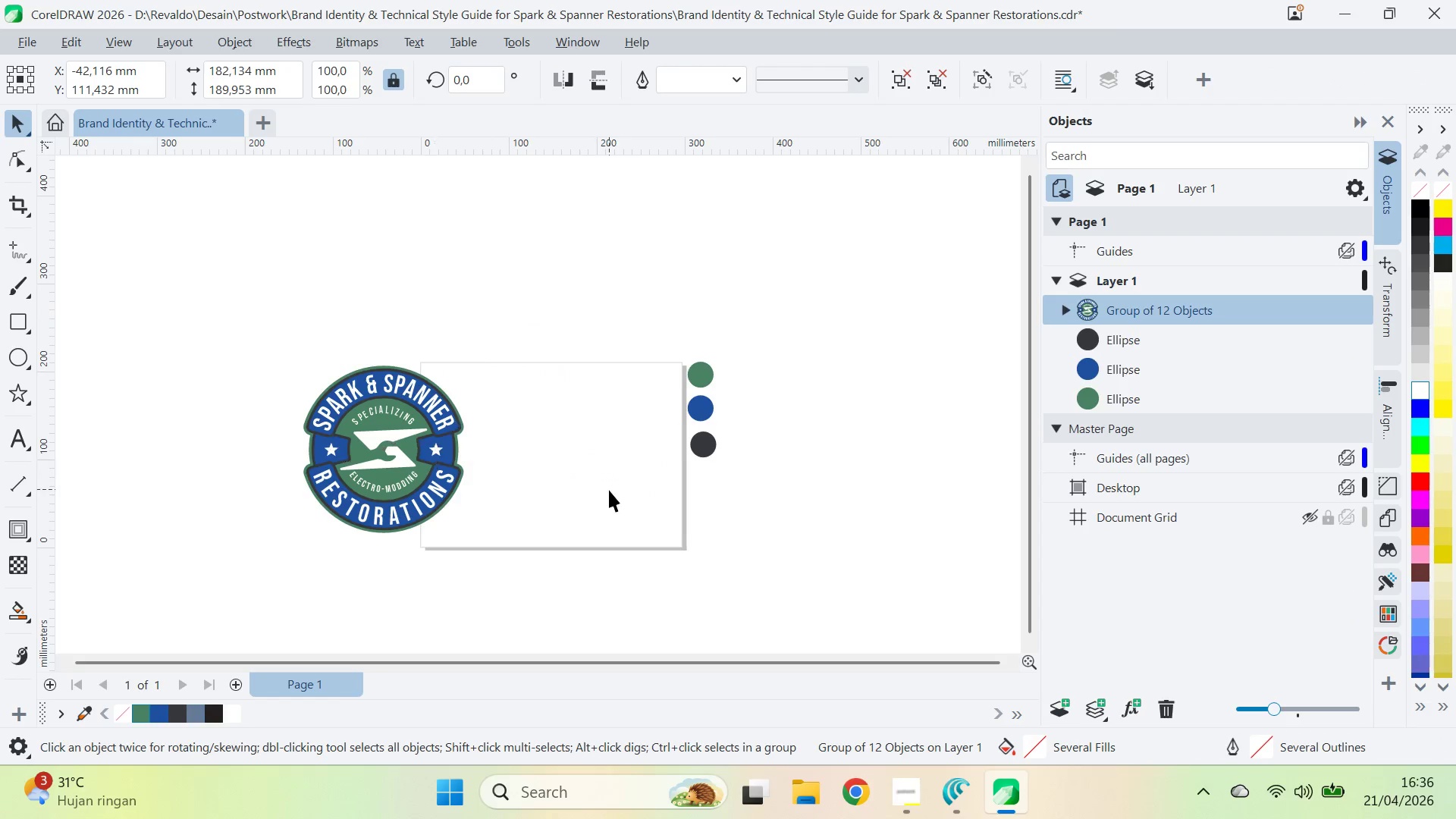 
key(Control+ControlLeft)
 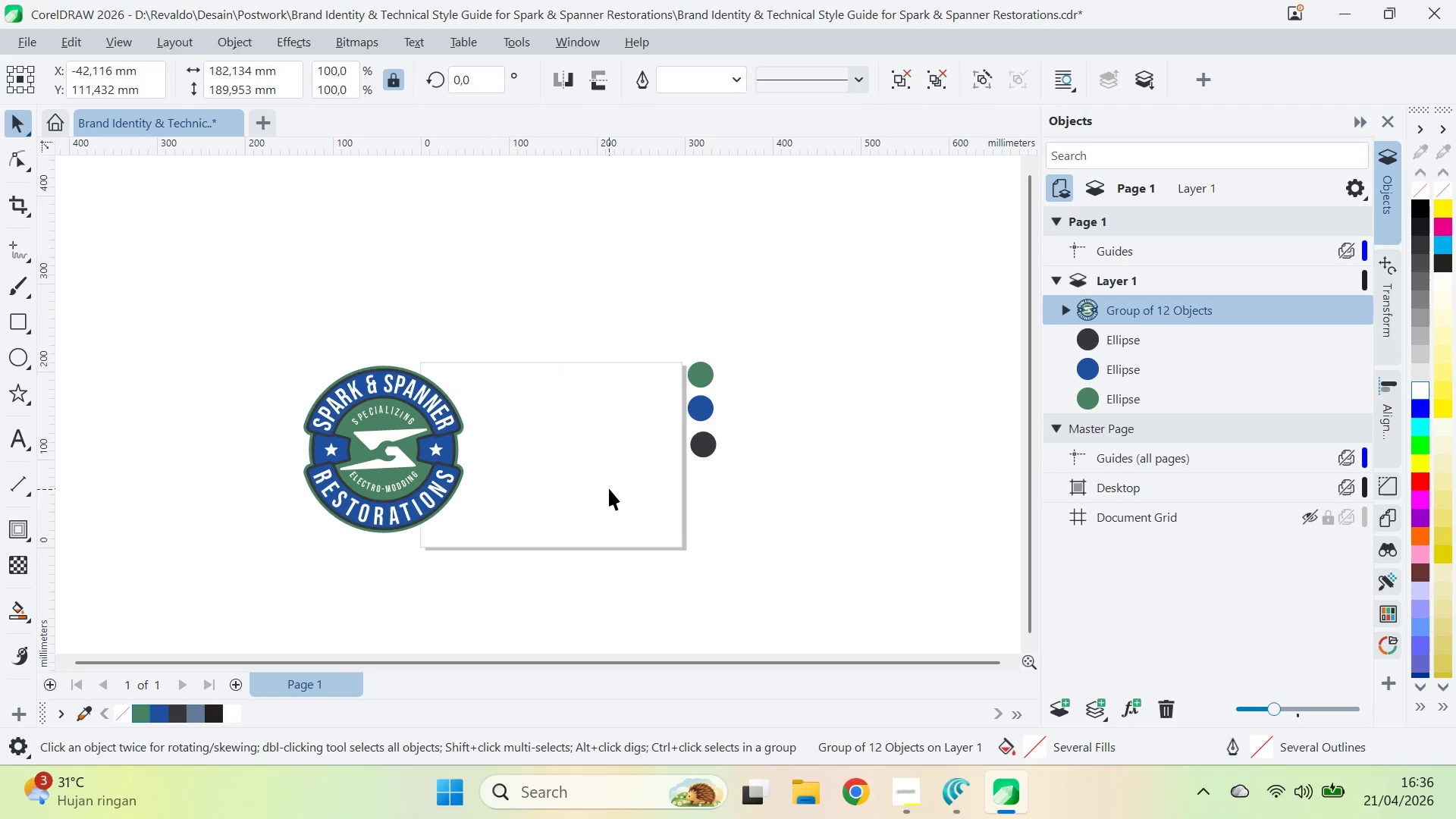 
key(Control+S)
 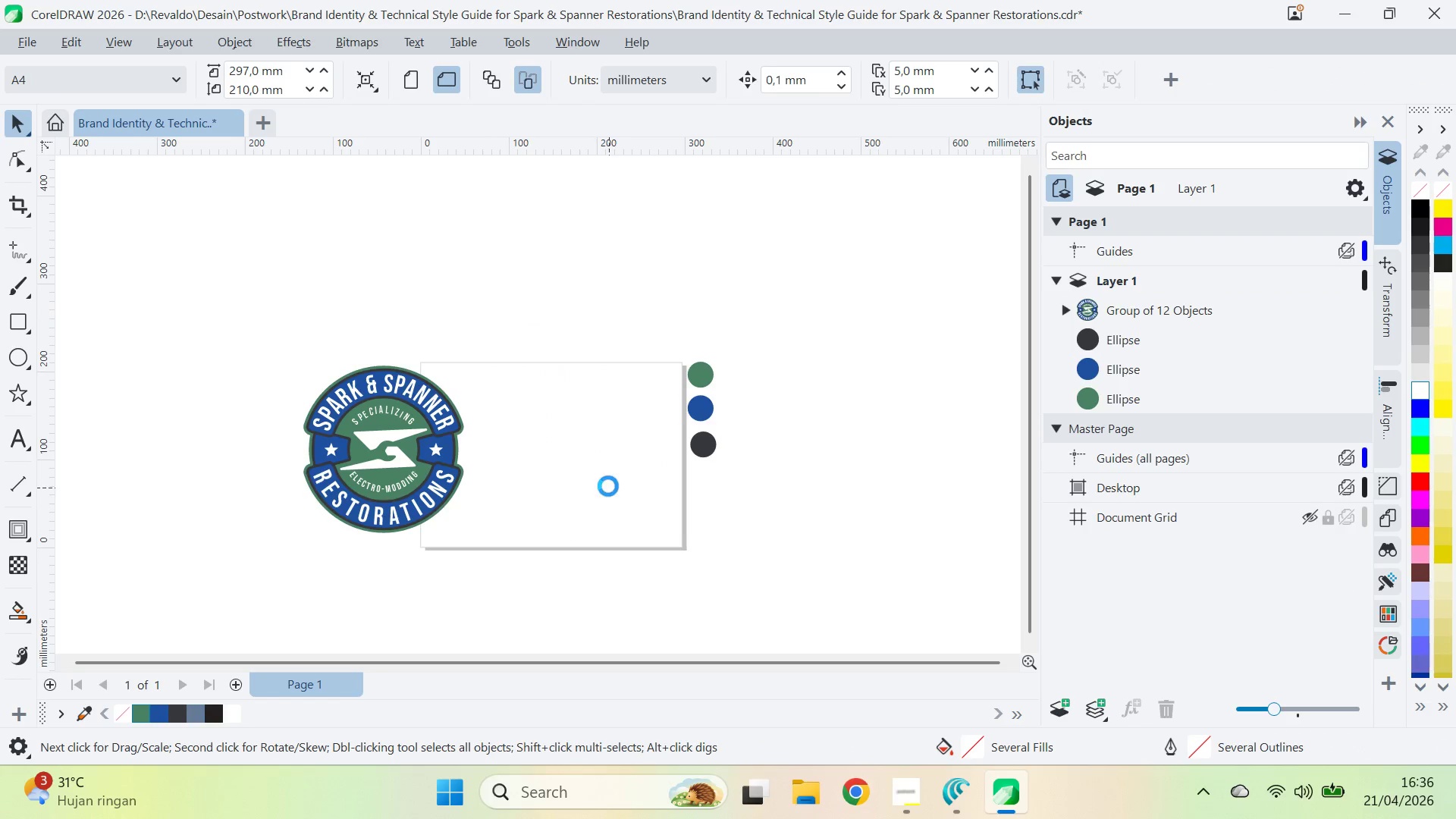 
key(Alt+Tab)
 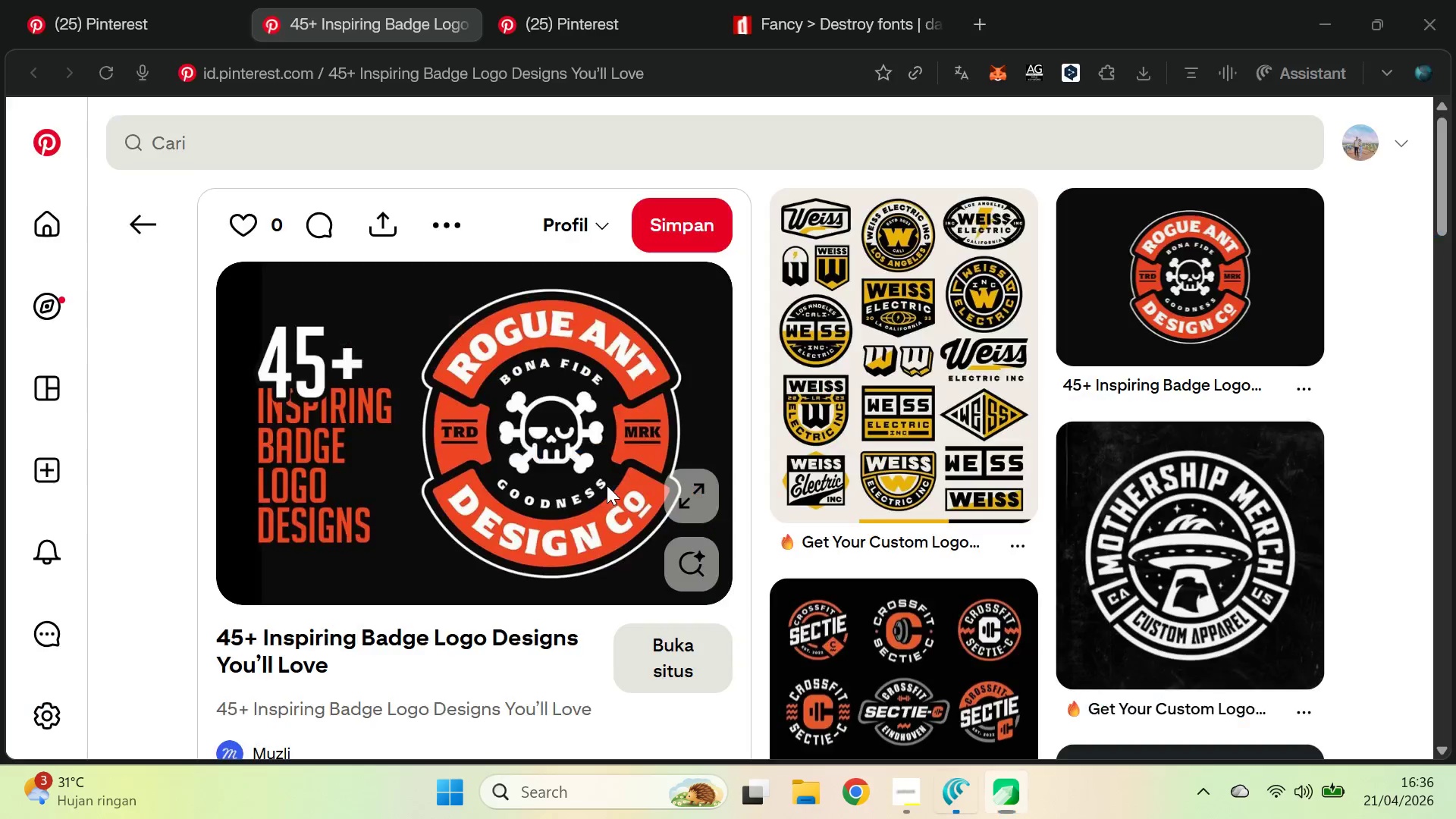 
key(Alt+Tab)
 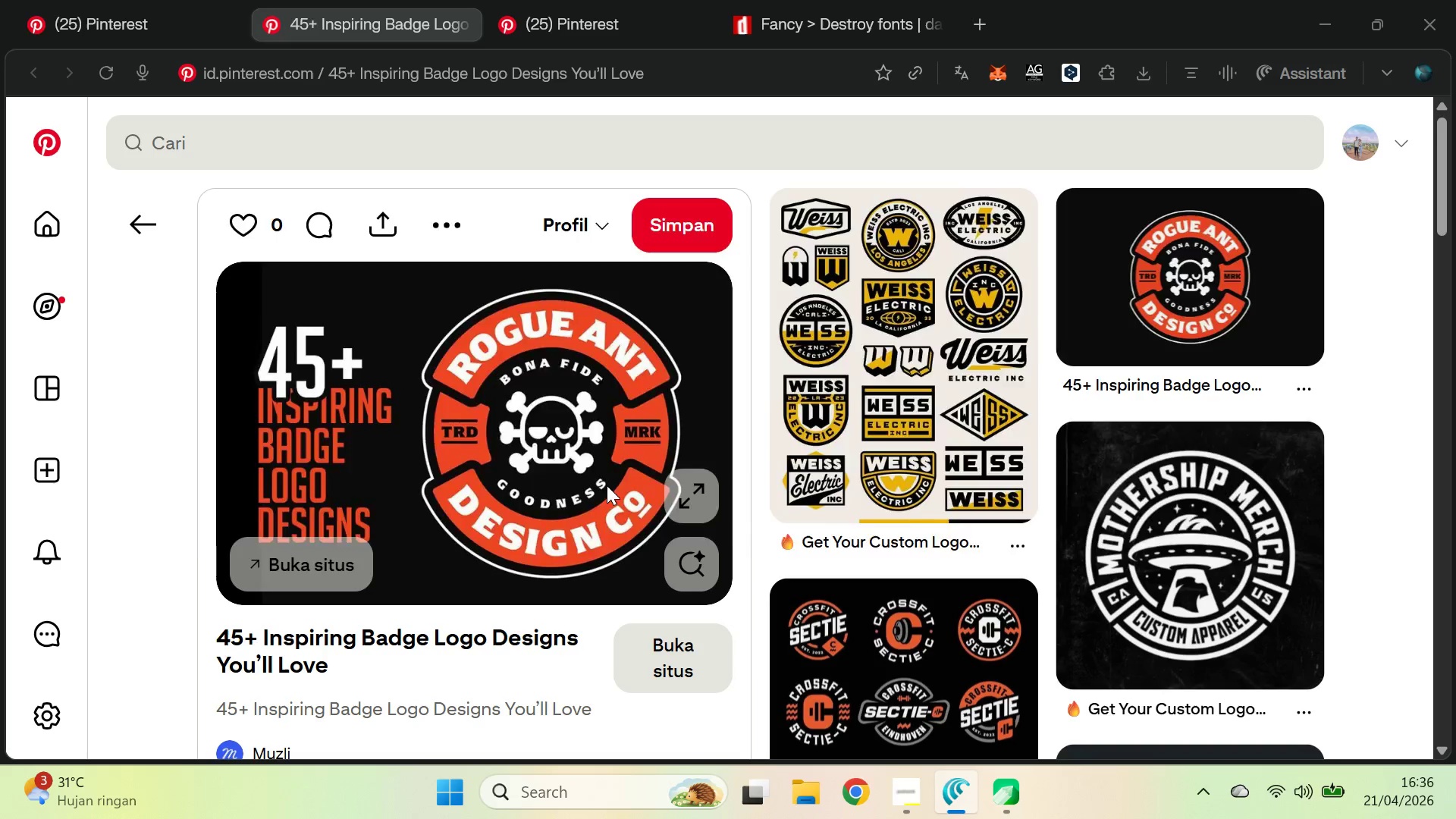 
key(Alt+Tab)